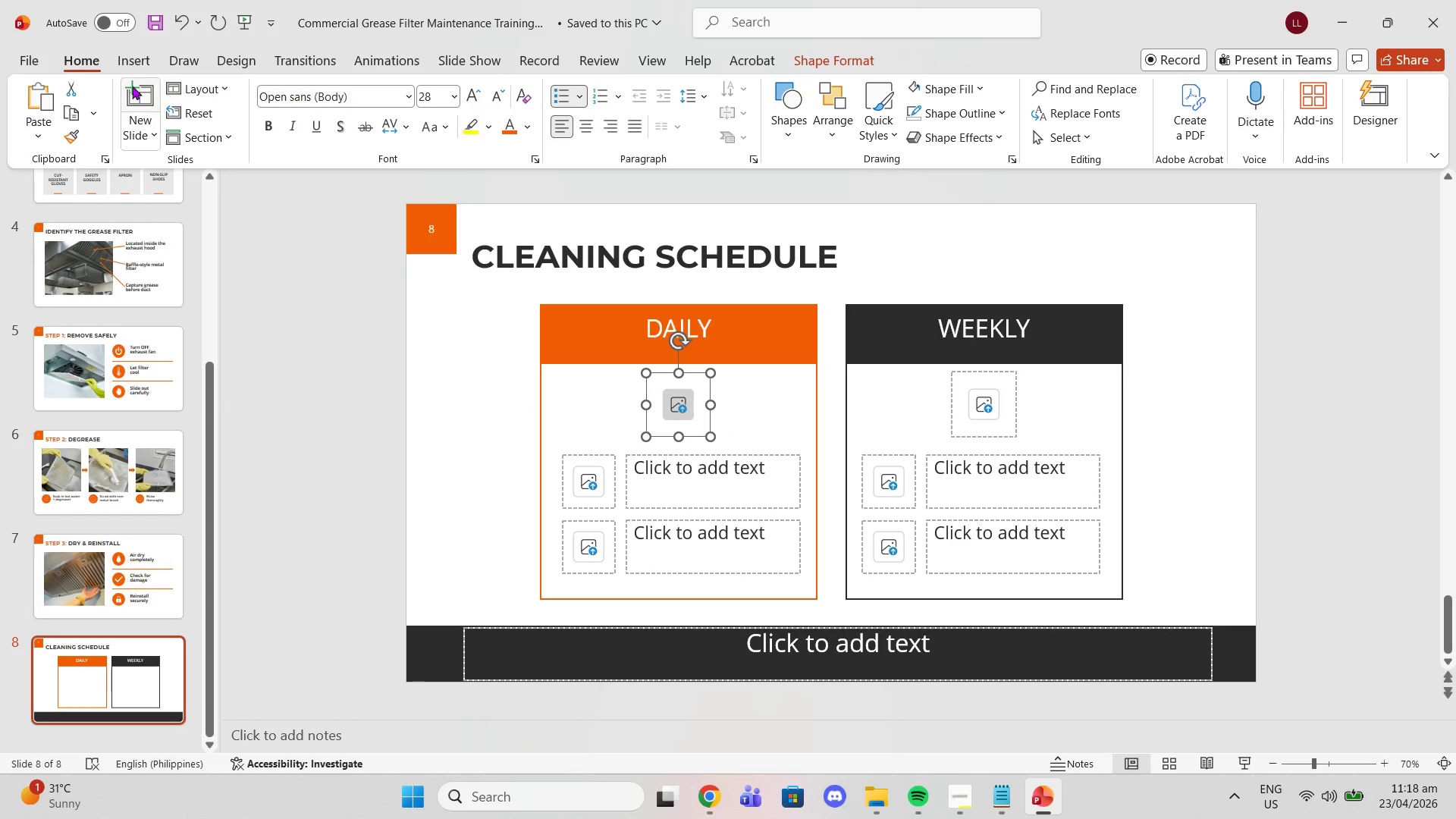 
left_click([130, 62])
 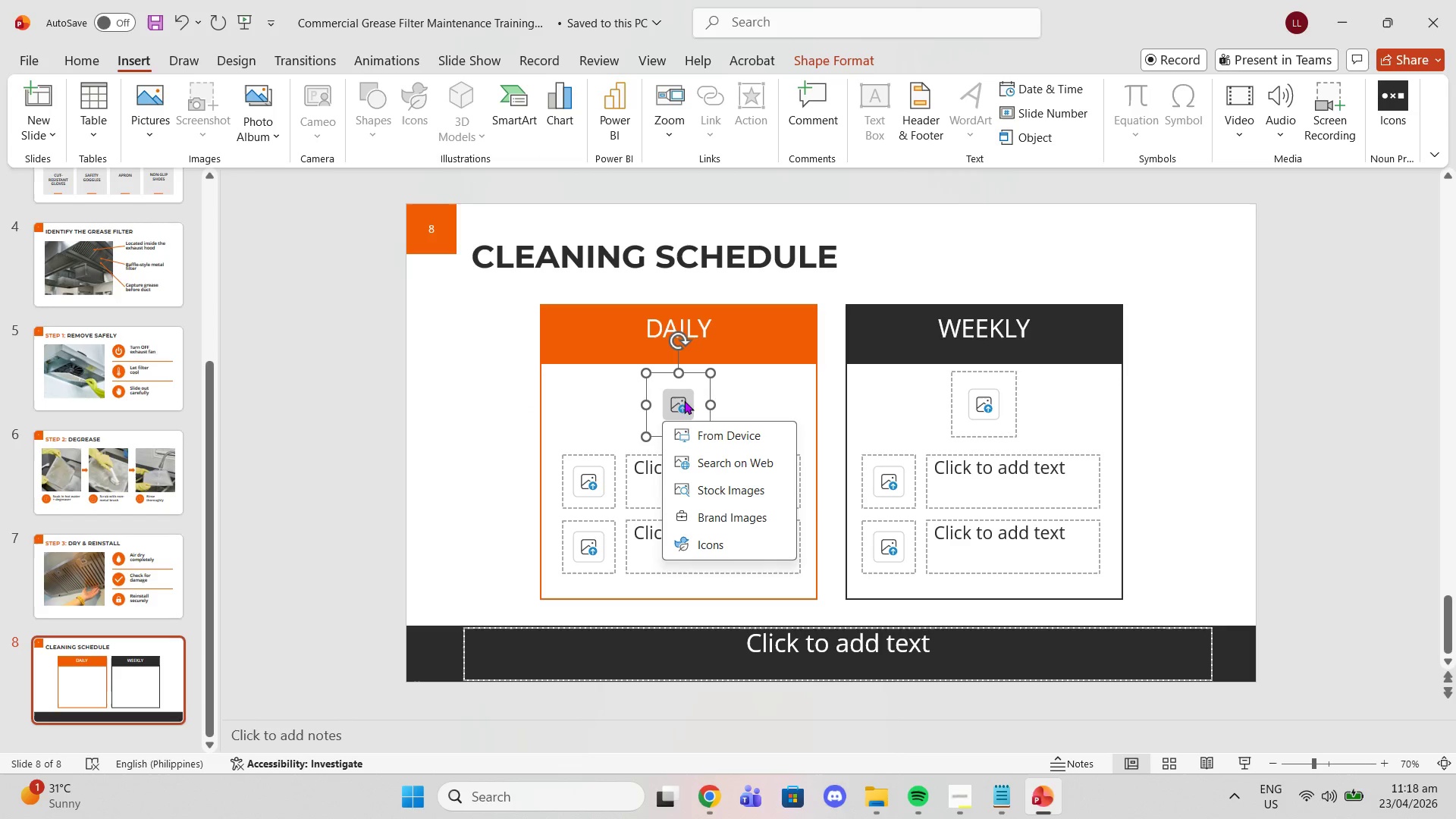 
left_click([718, 532])
 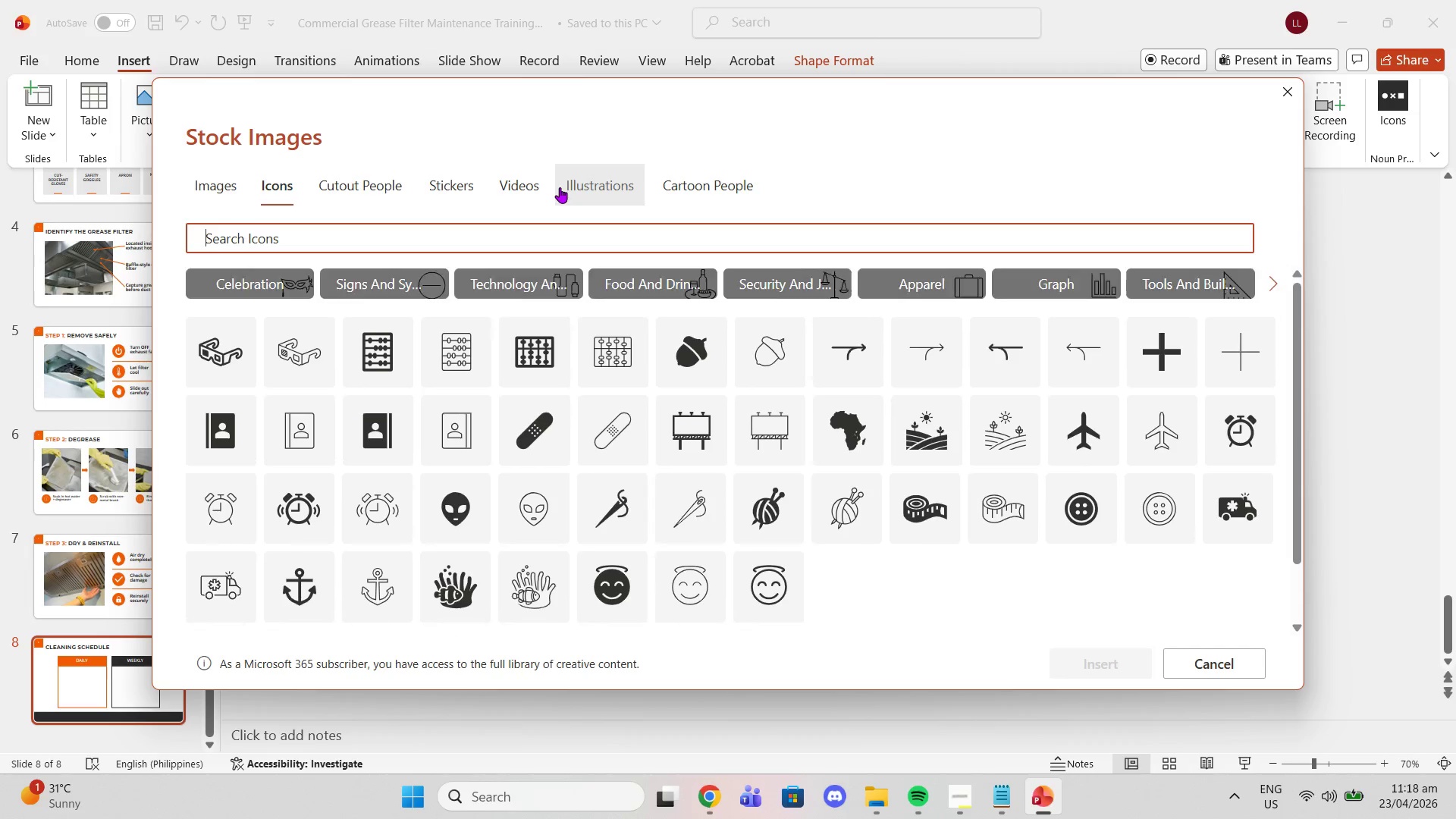 
type(chw)
key(Backspace)
type(w)
key(Backspace)
type(ecklist)
 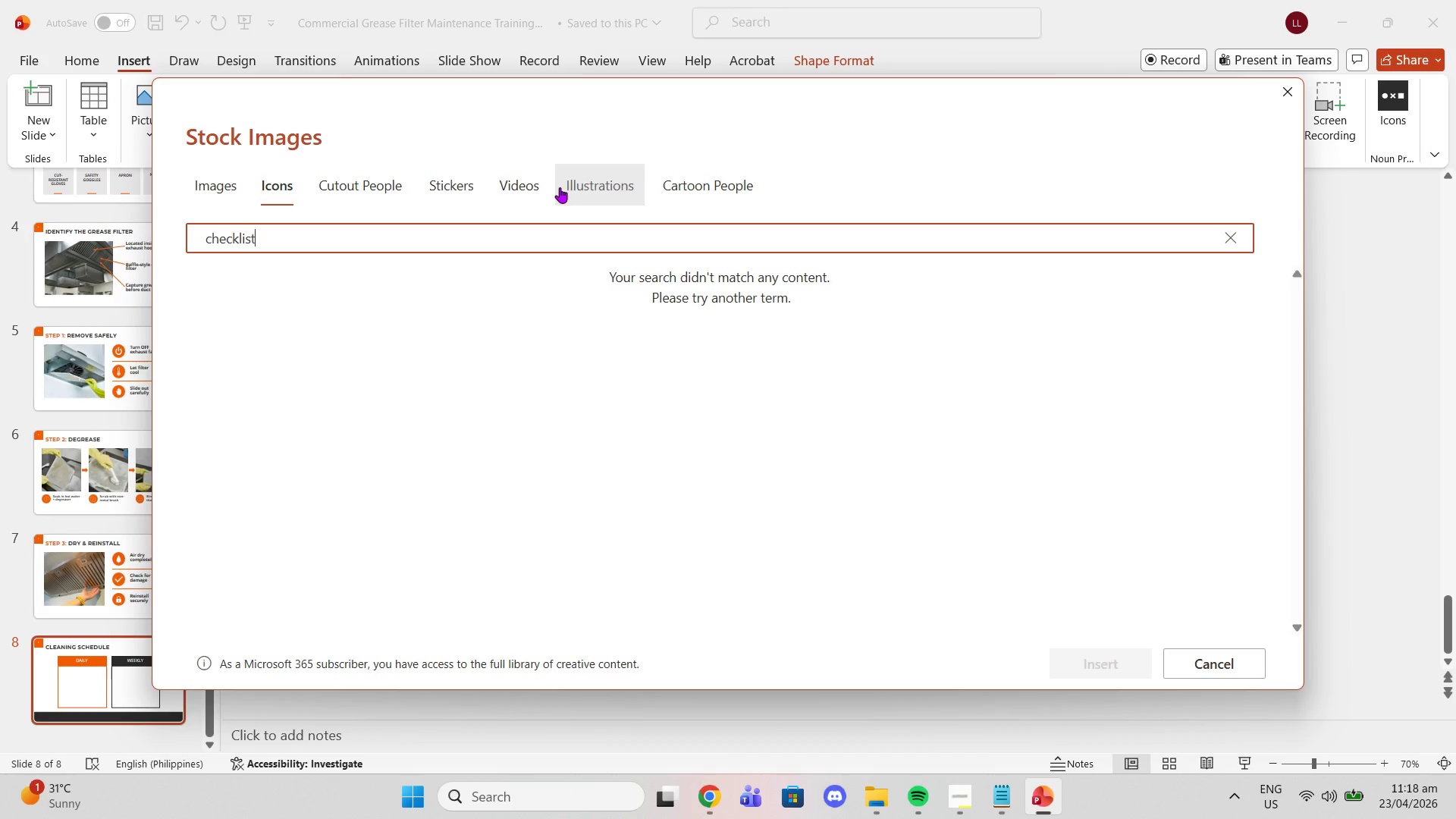 
key(Enter)
 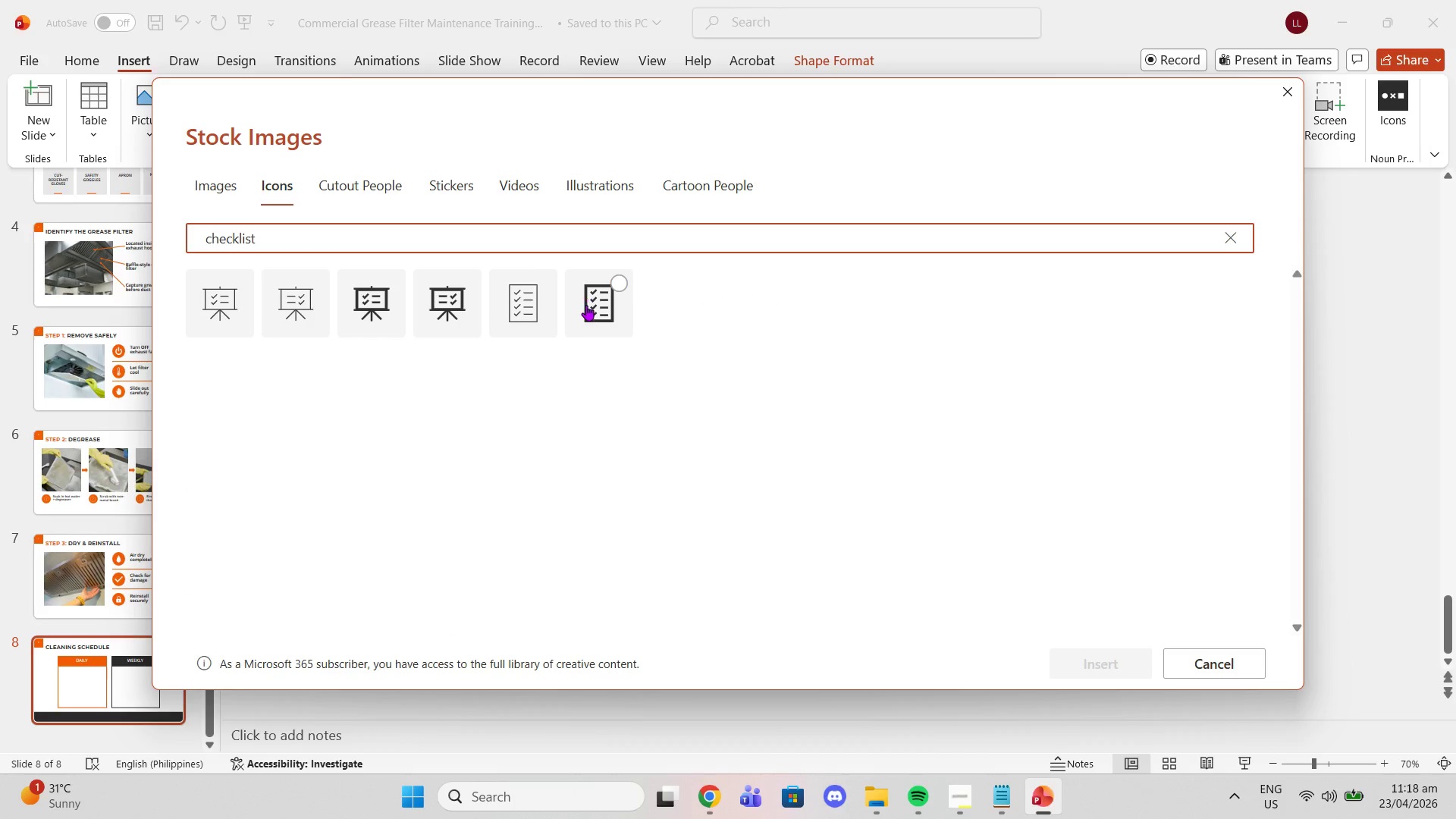 
left_click([575, 302])
 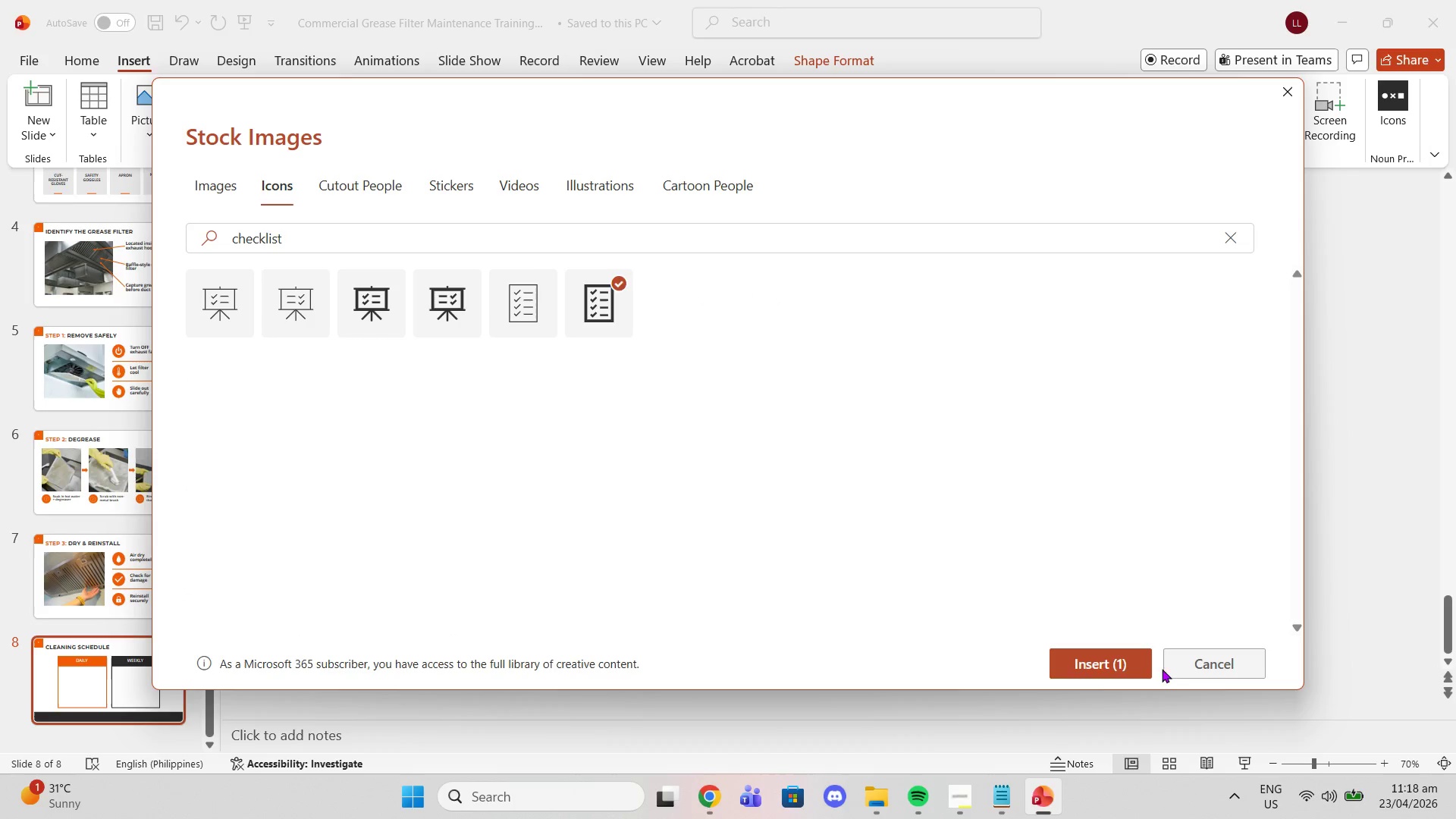 
left_click([1109, 667])
 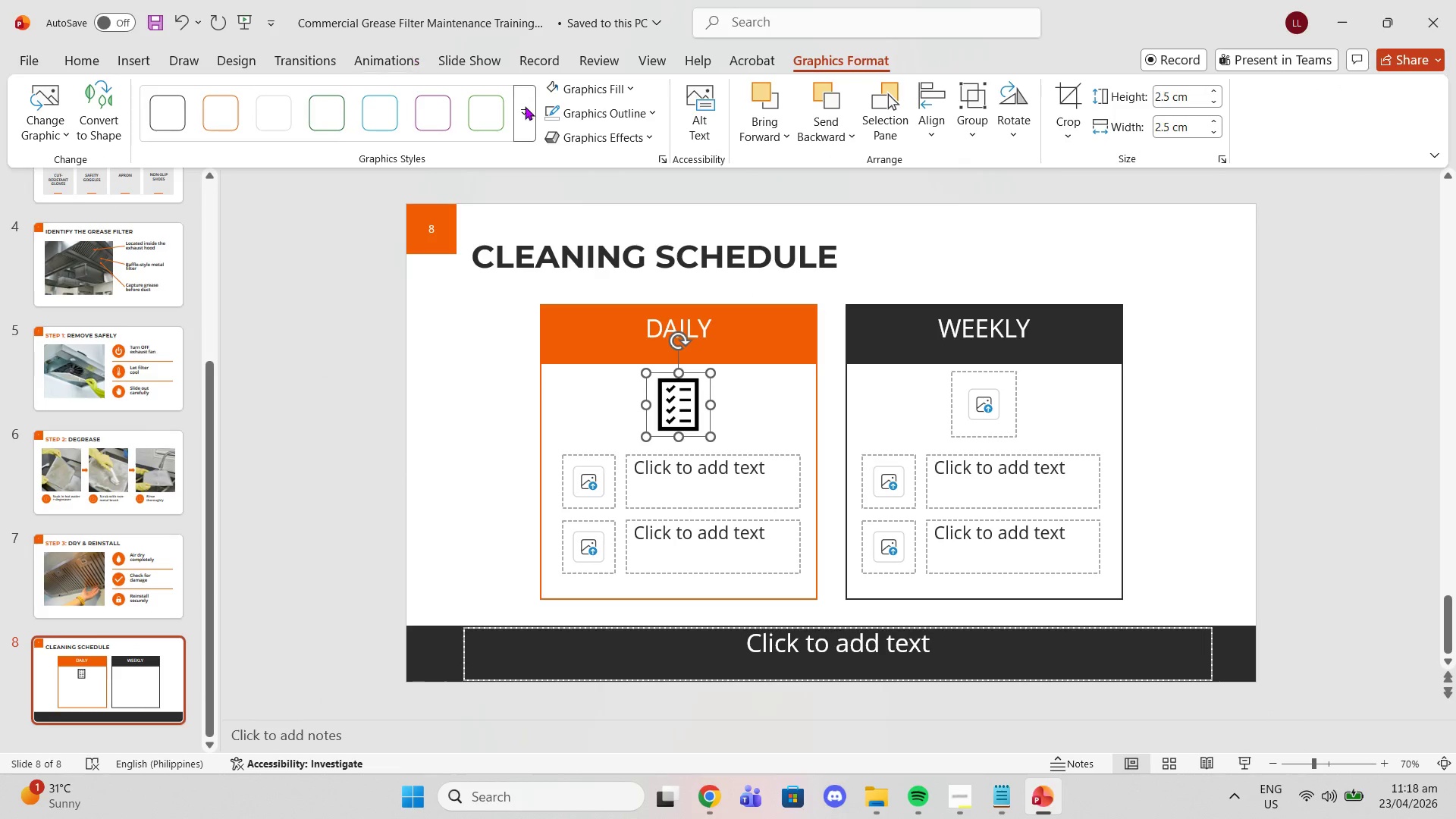 
left_click([589, 88])
 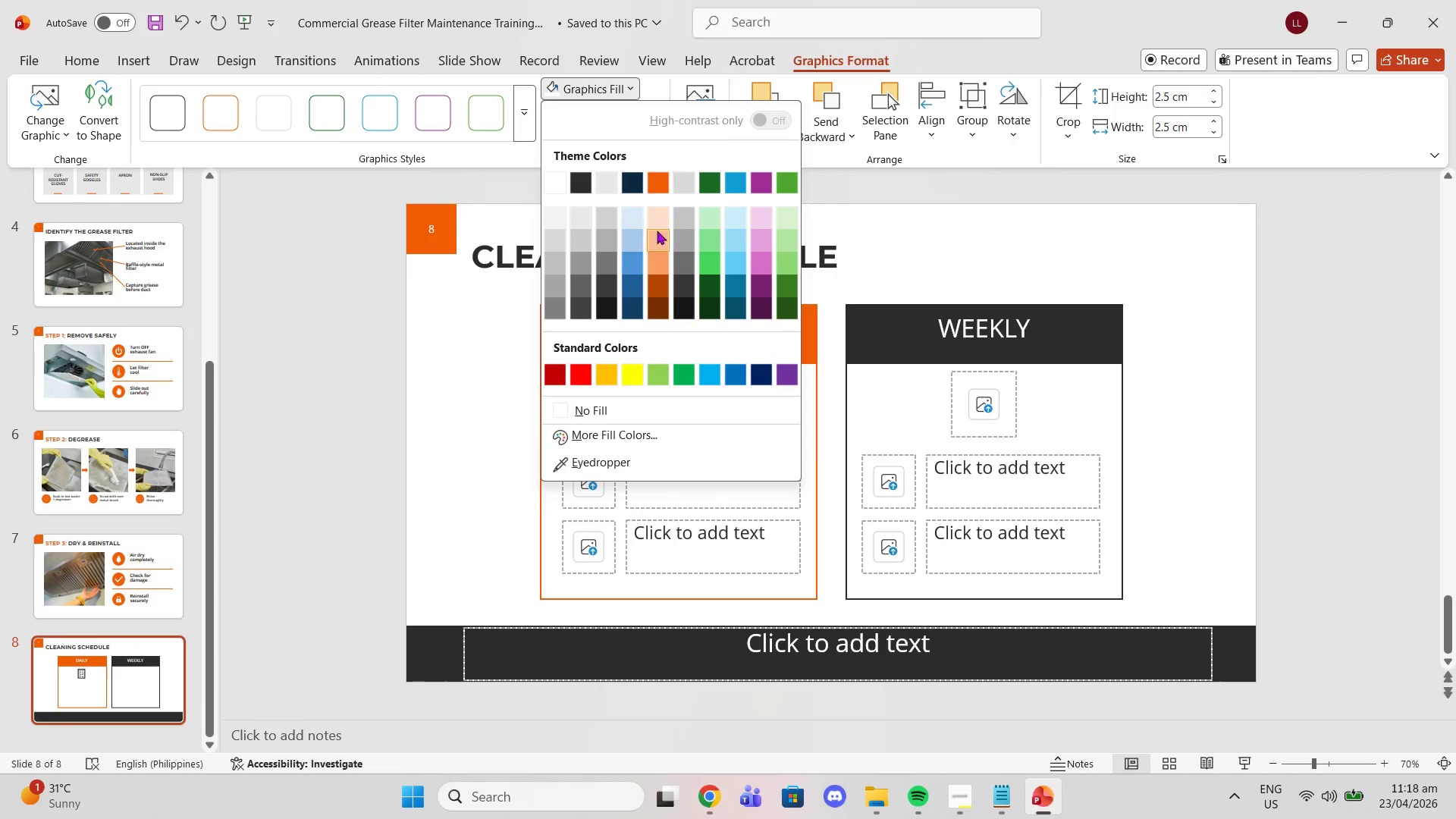 
left_click([655, 186])
 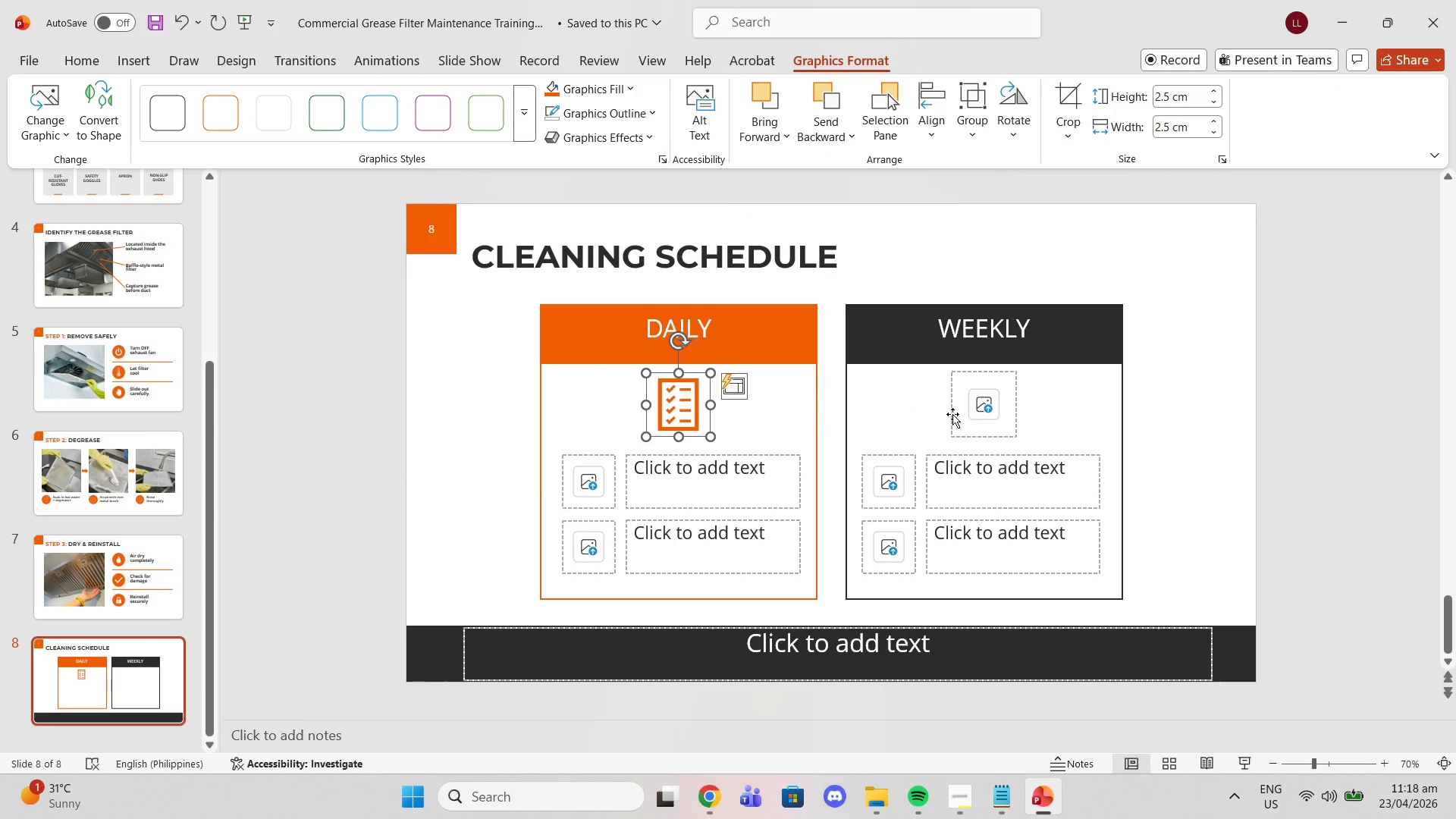 
left_click([987, 408])
 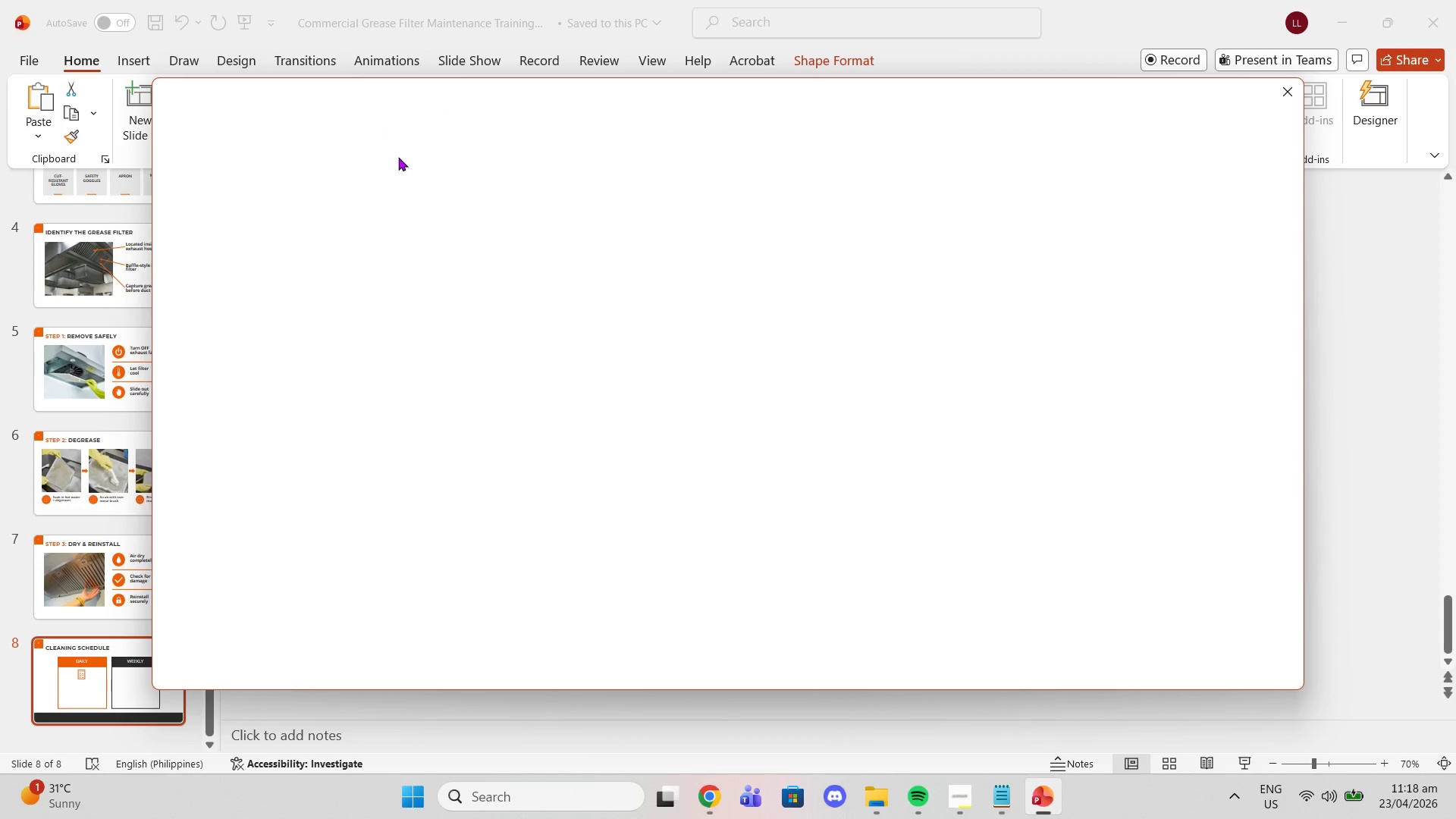 
type(calendar)
 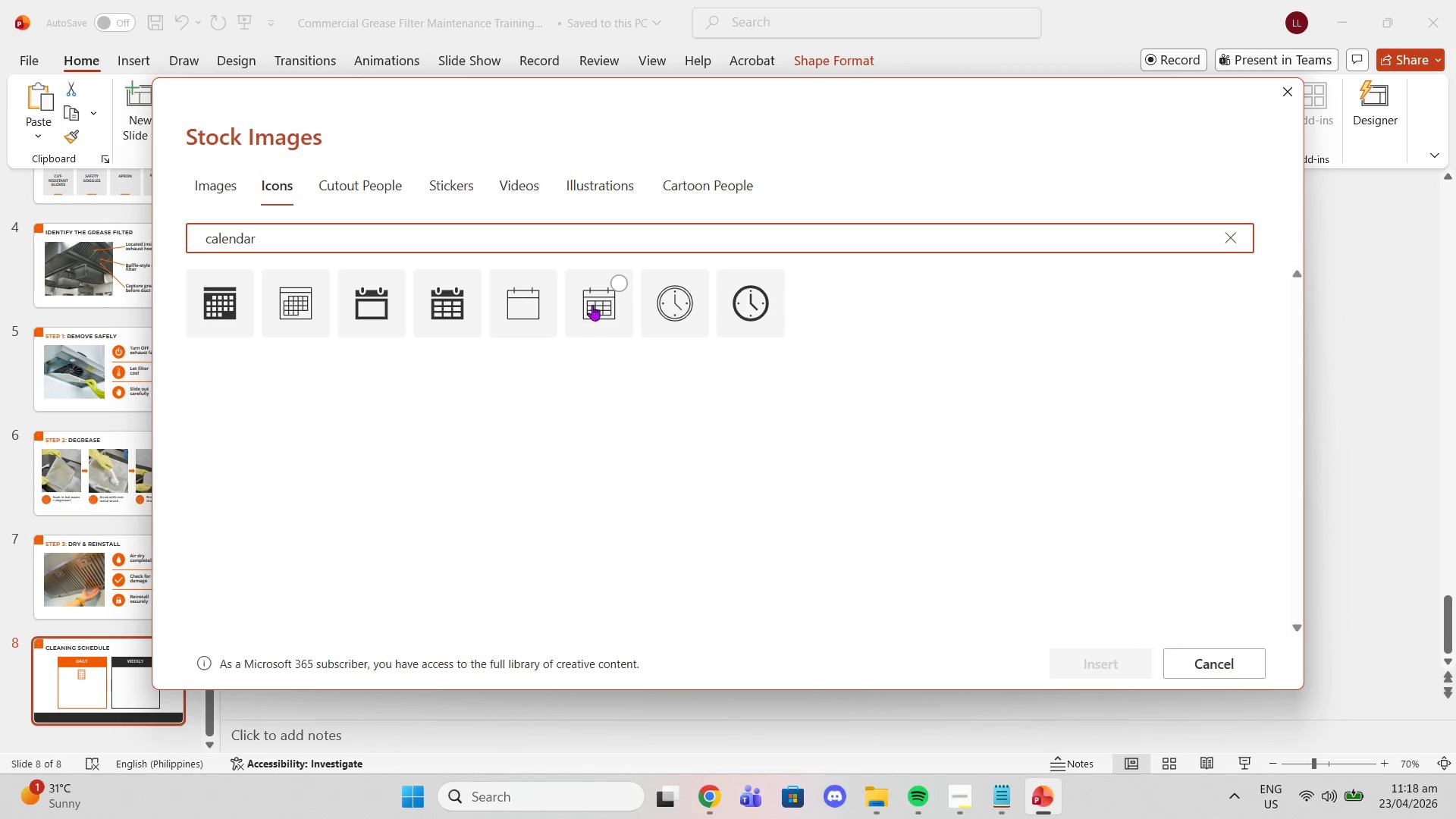 
wait(5.42)
 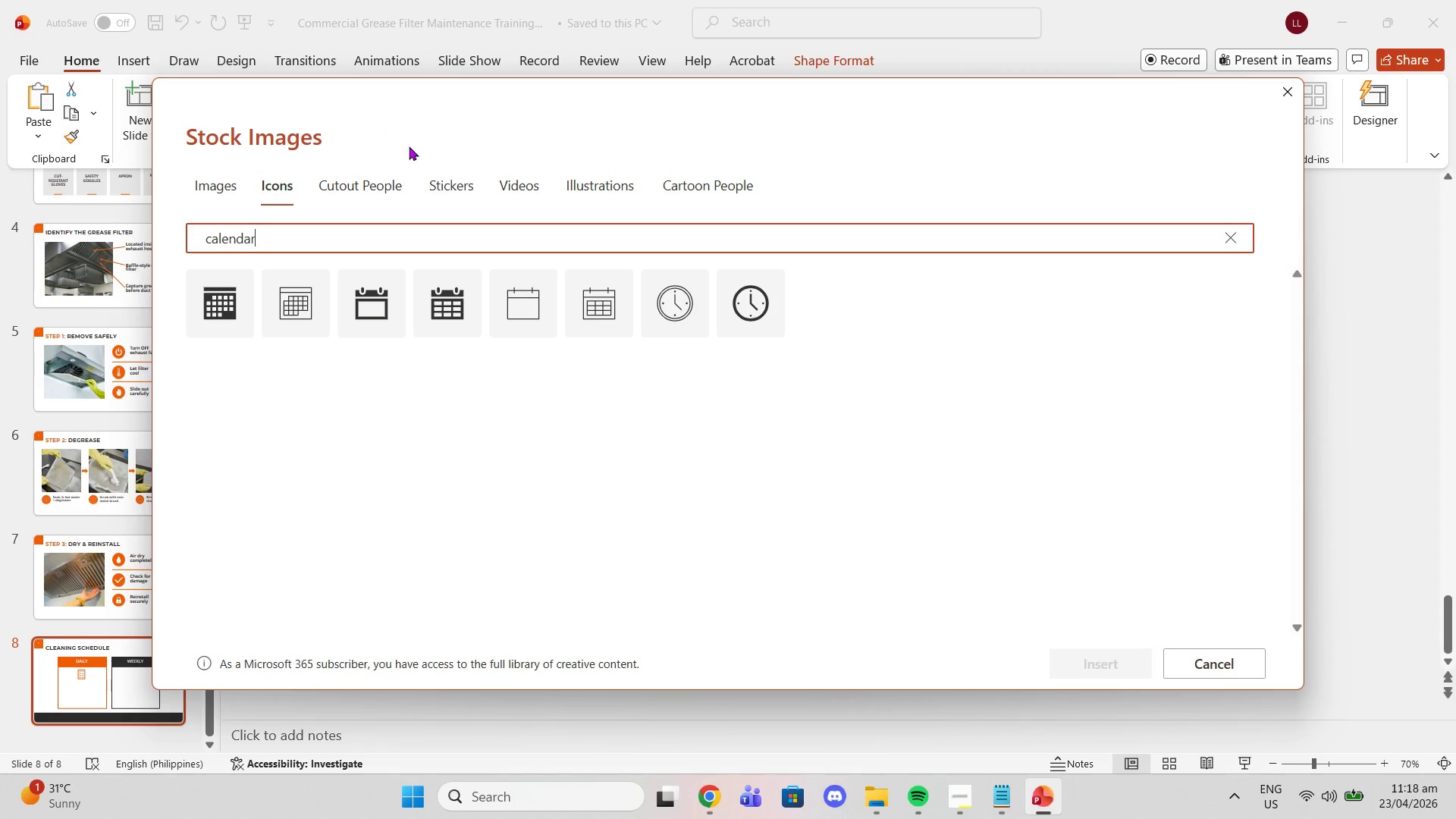 
left_click([474, 300])
 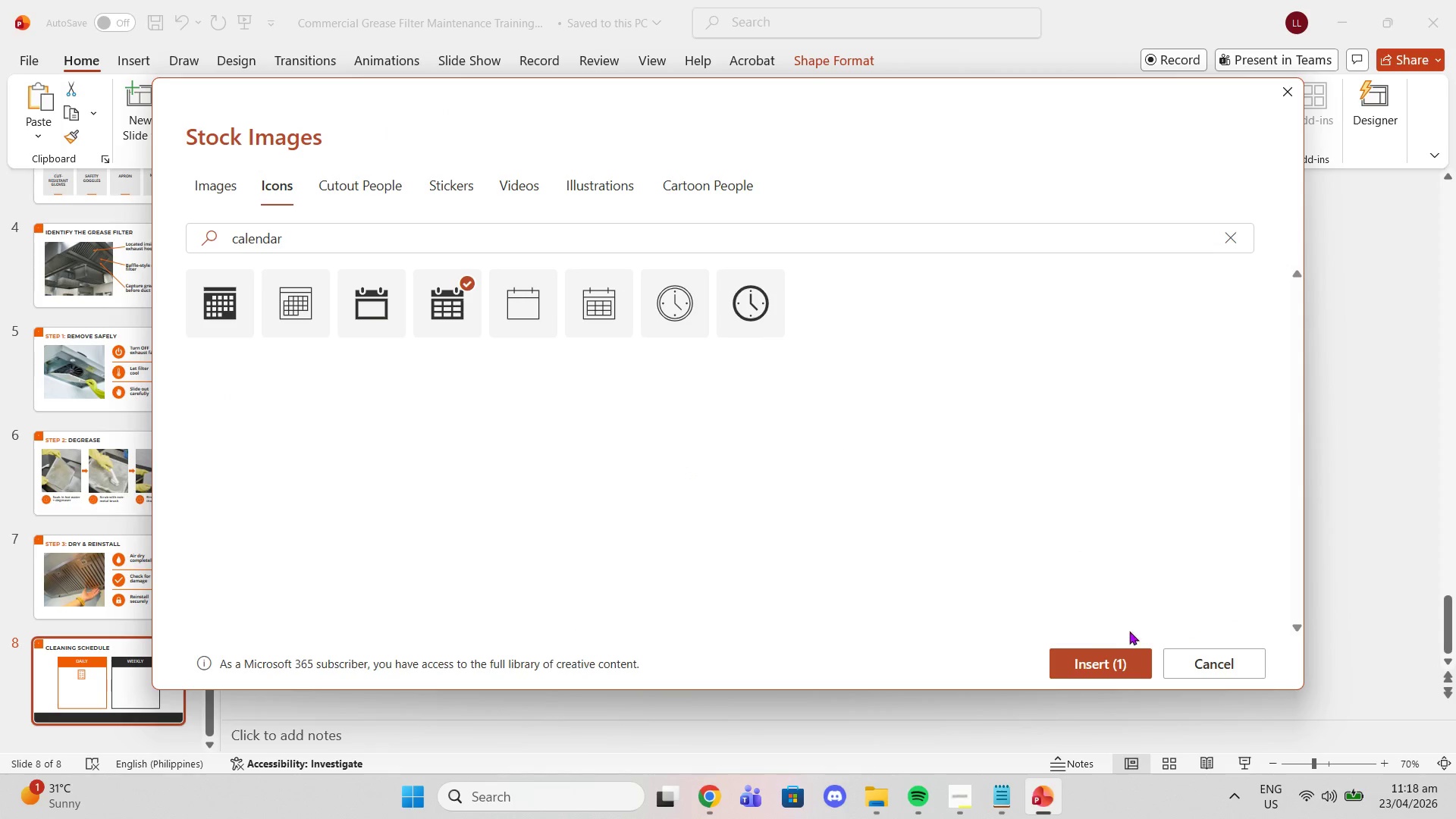 
left_click([1134, 652])
 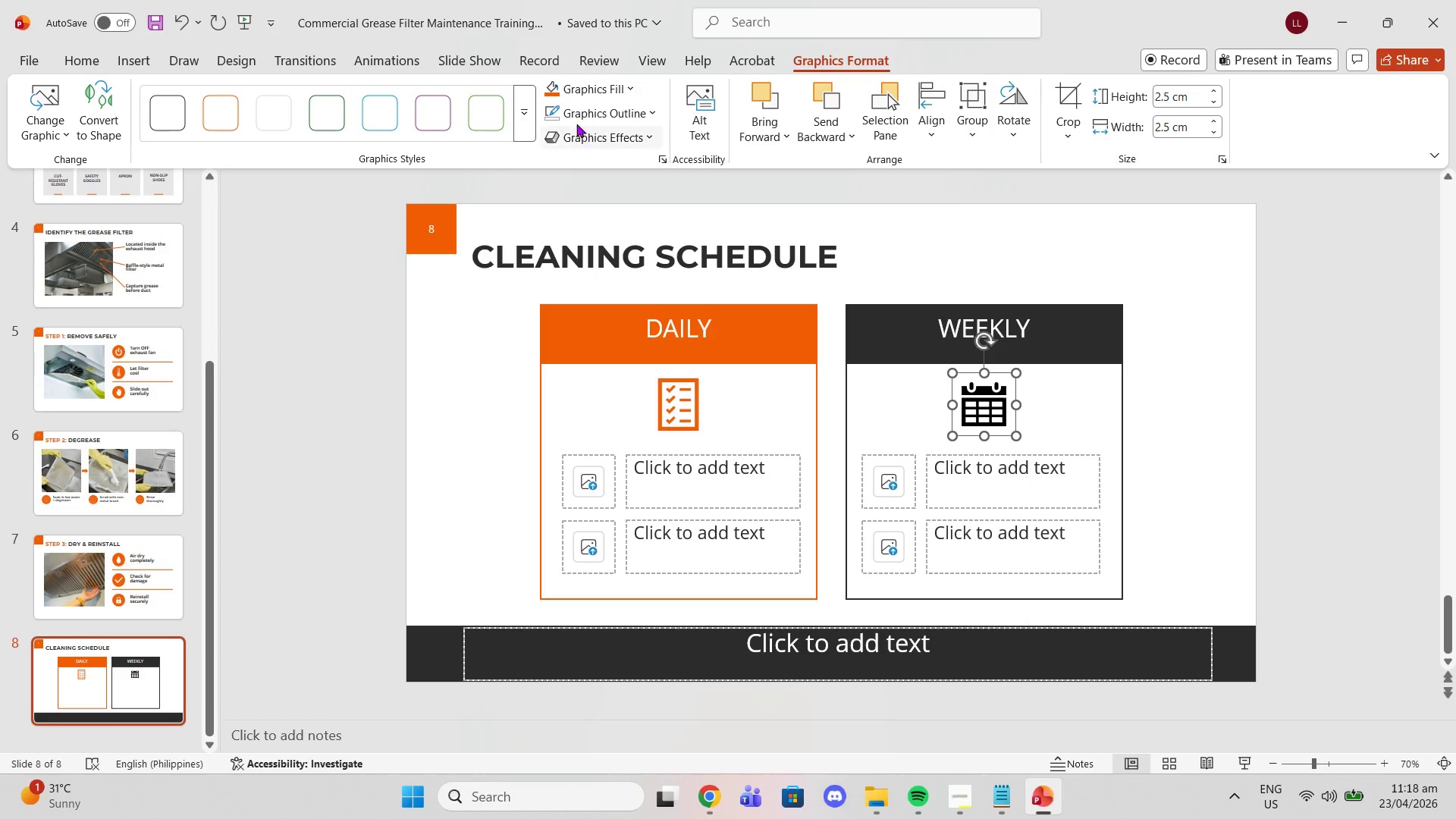 
left_click([552, 94])
 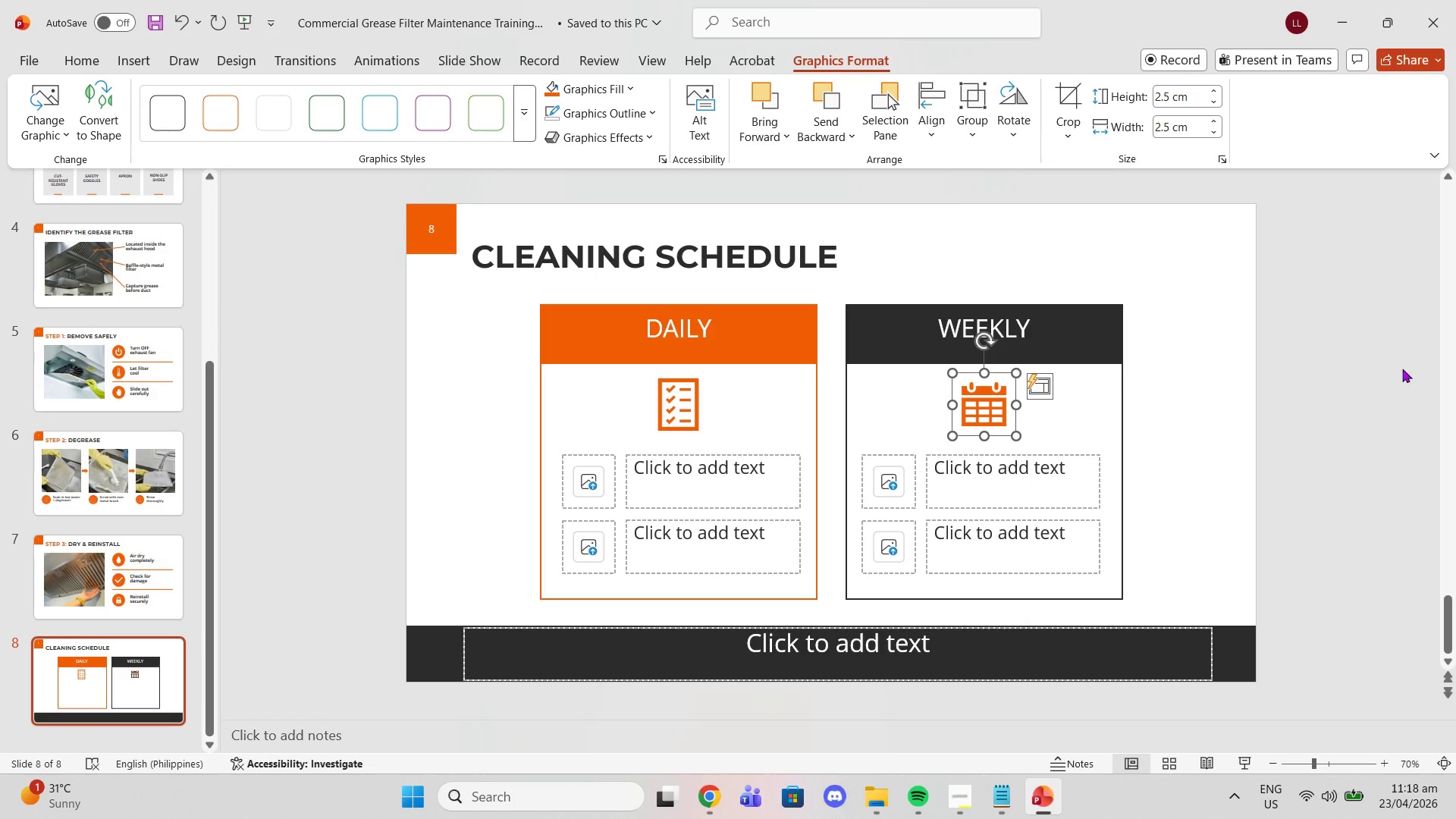 
left_click([1433, 369])
 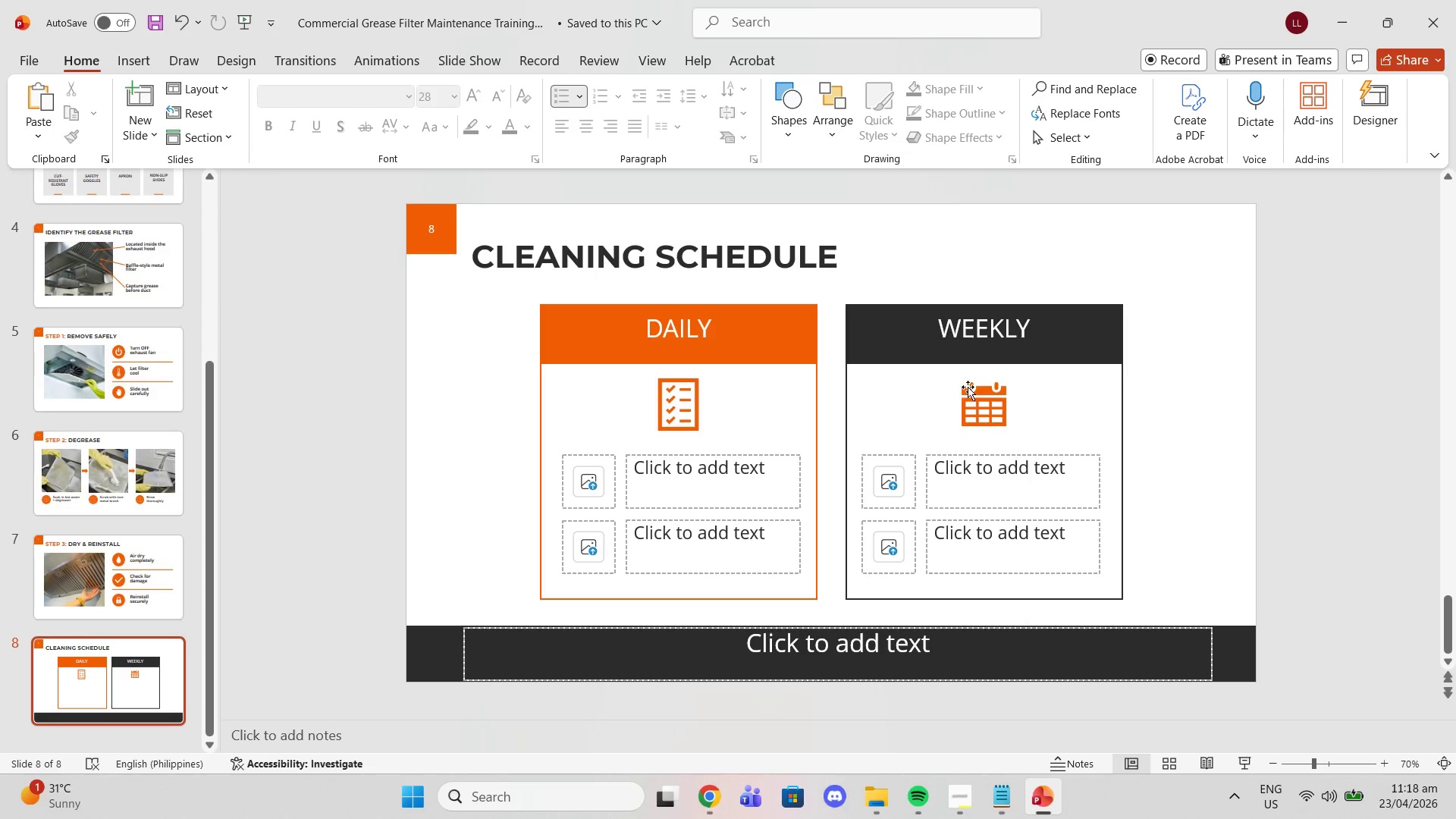 
left_click([975, 392])
 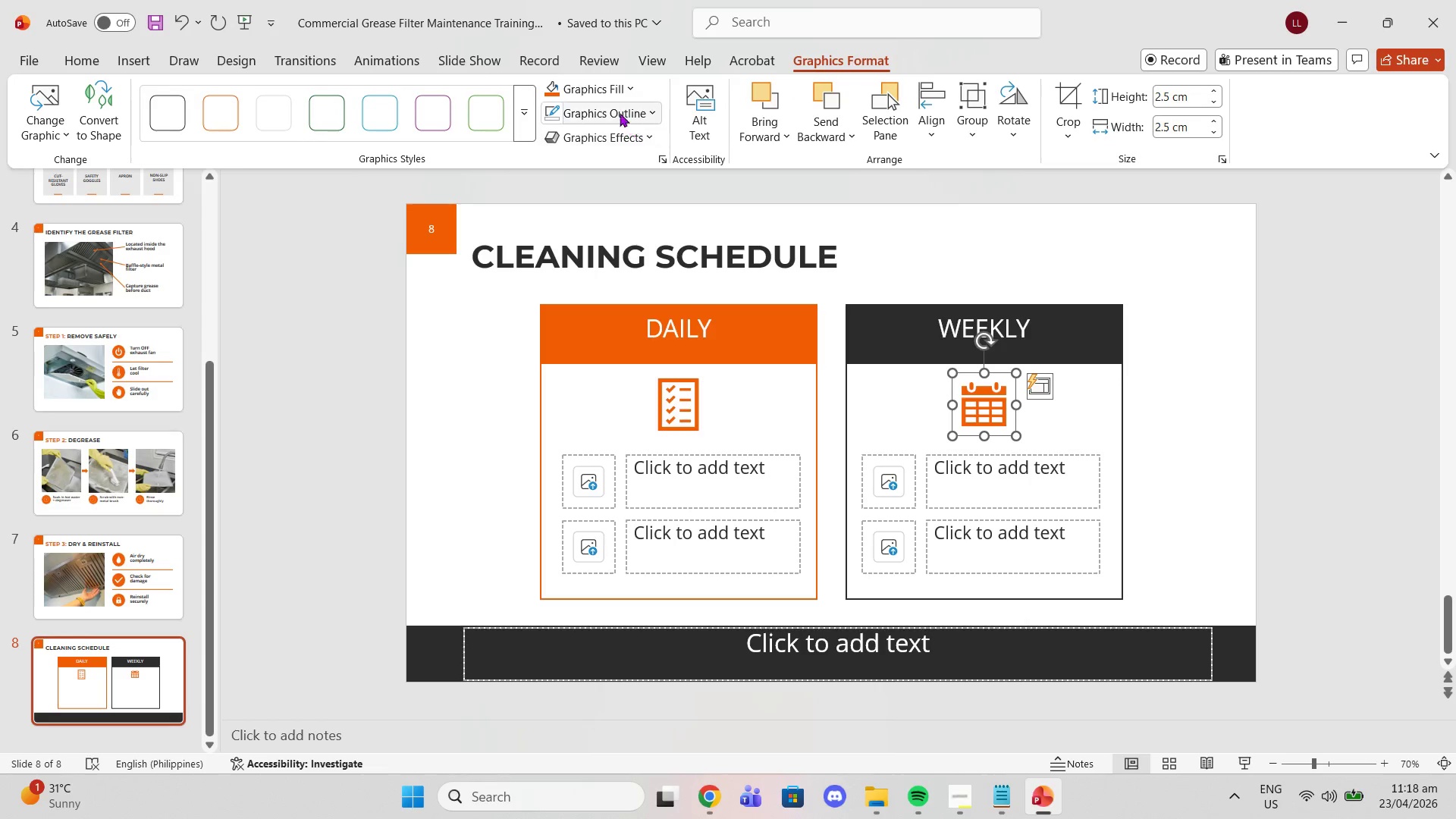 
left_click([604, 90])
 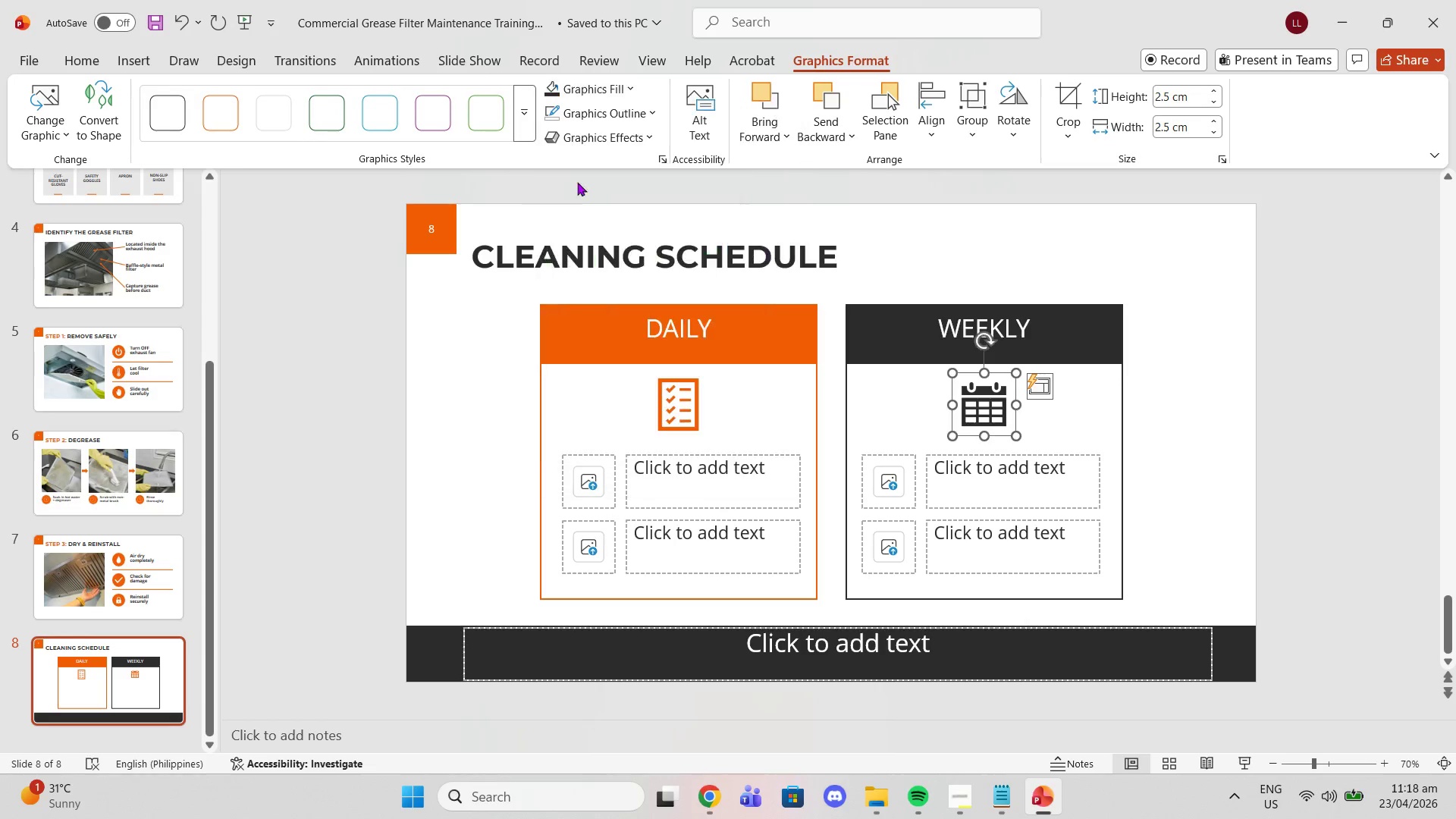 
left_click([1248, 367])
 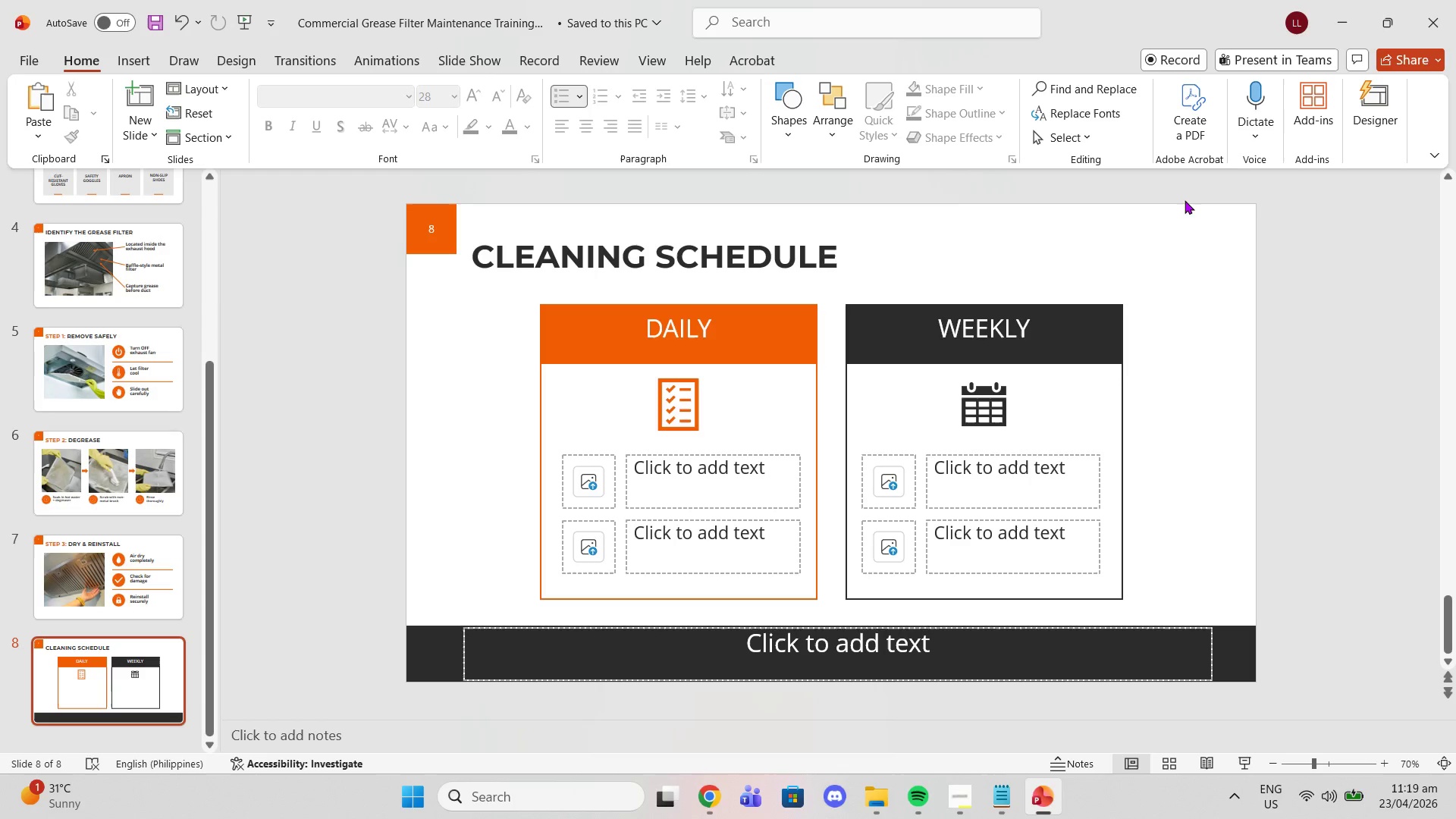 
wait(6.73)
 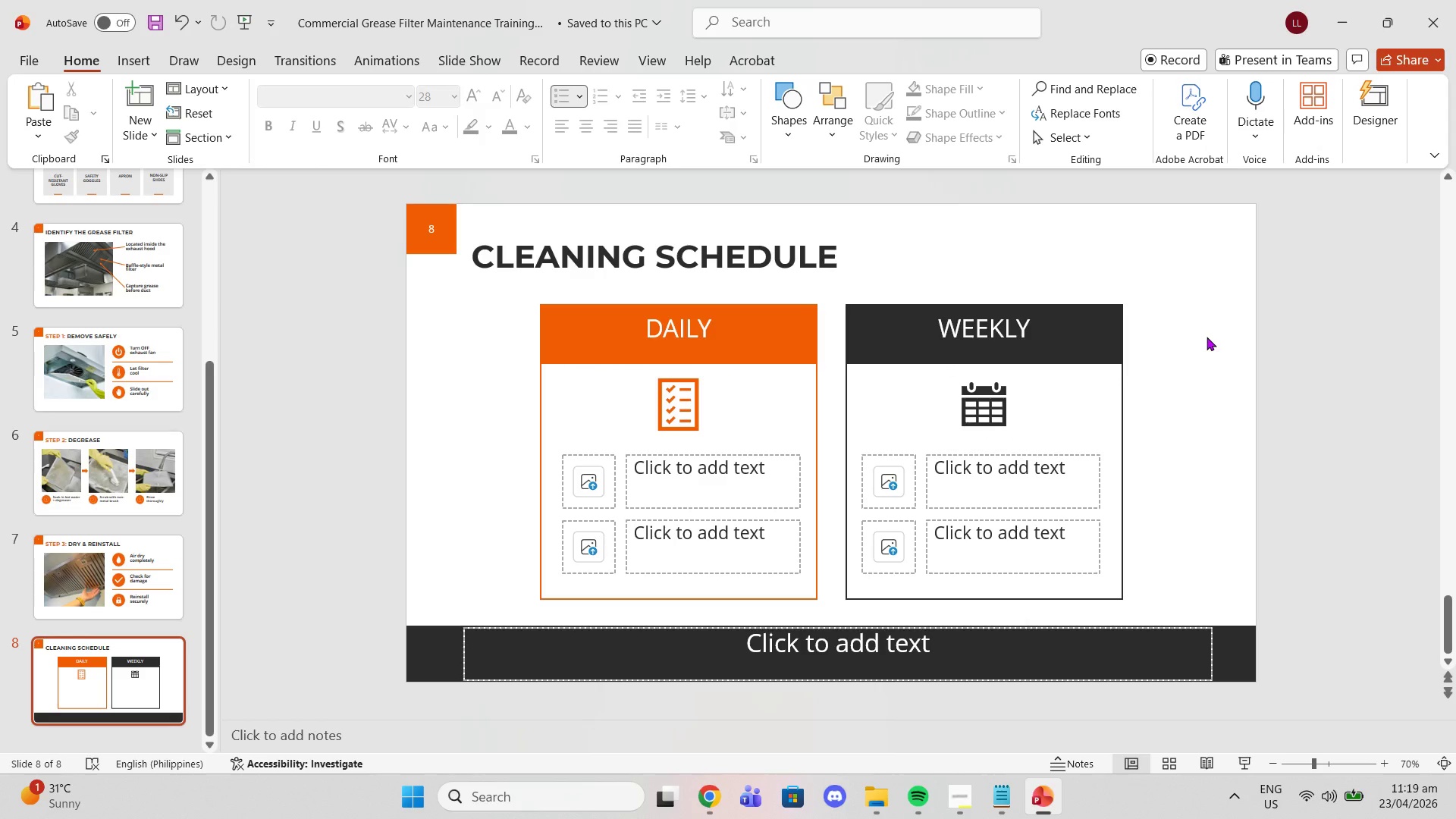 
left_click([723, 497])
 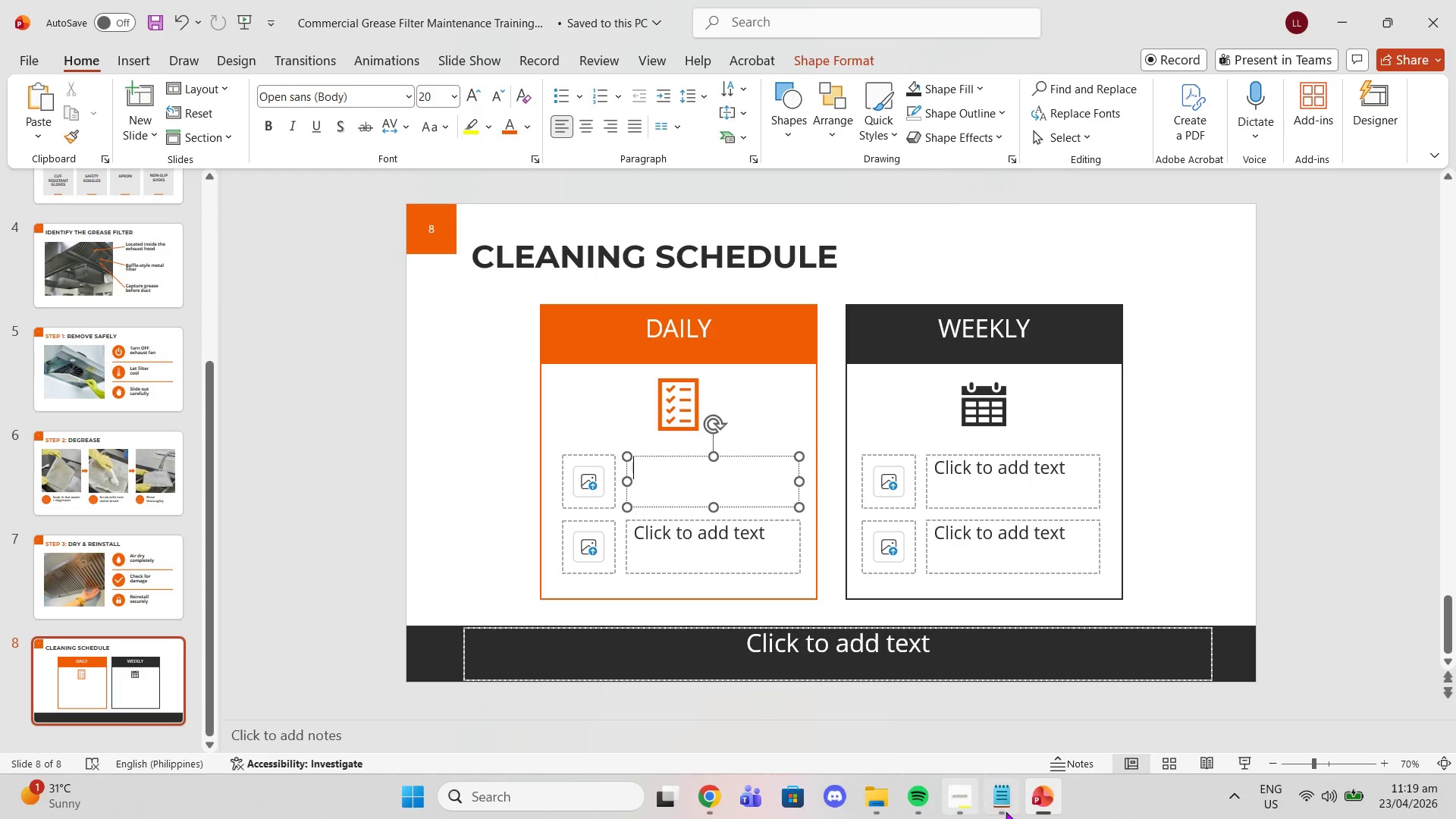 
left_click([1007, 811])
 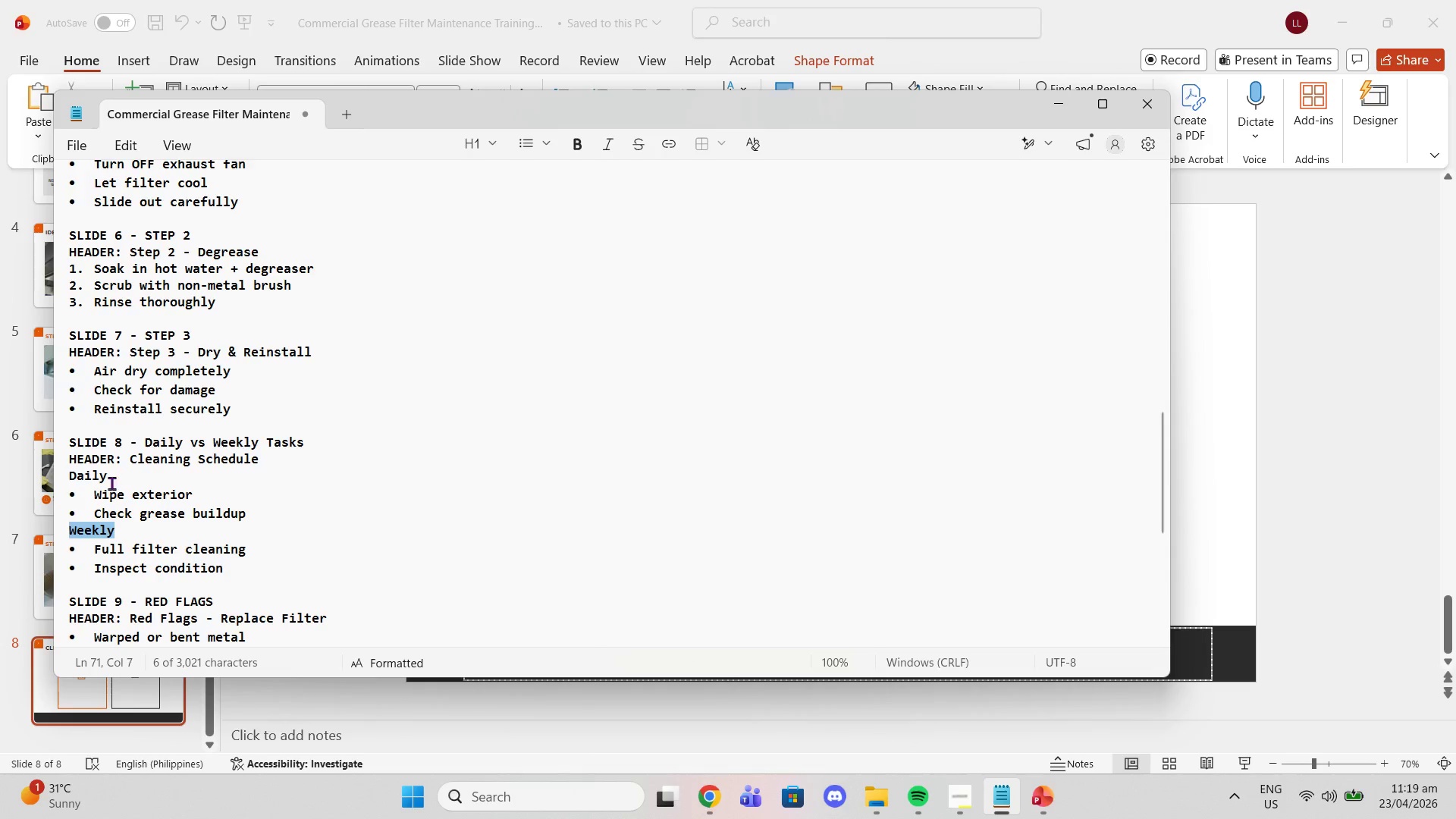 
left_click_drag(start_coordinate=[97, 495], to_coordinate=[205, 491])
 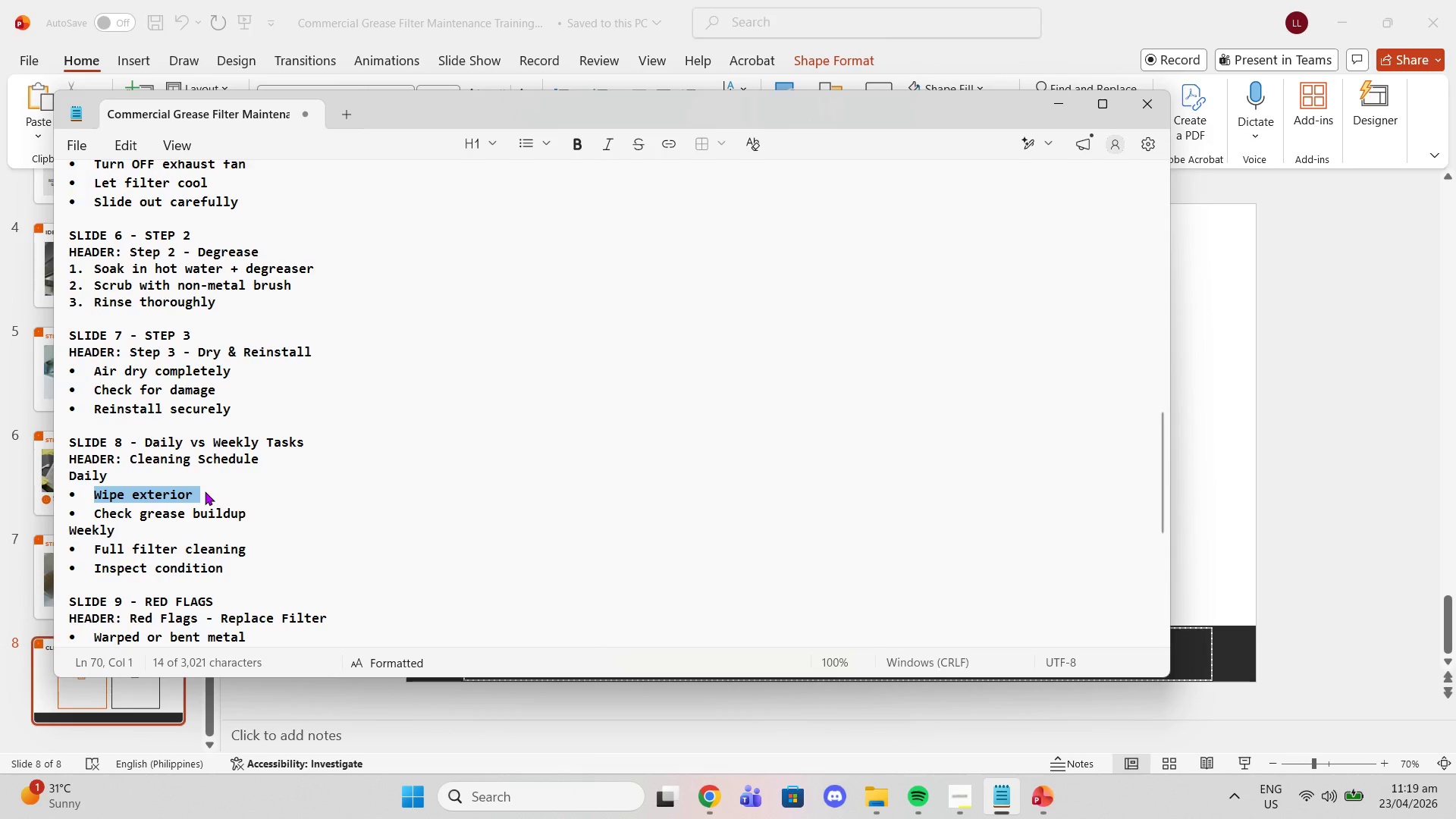 
key(Control+C)
 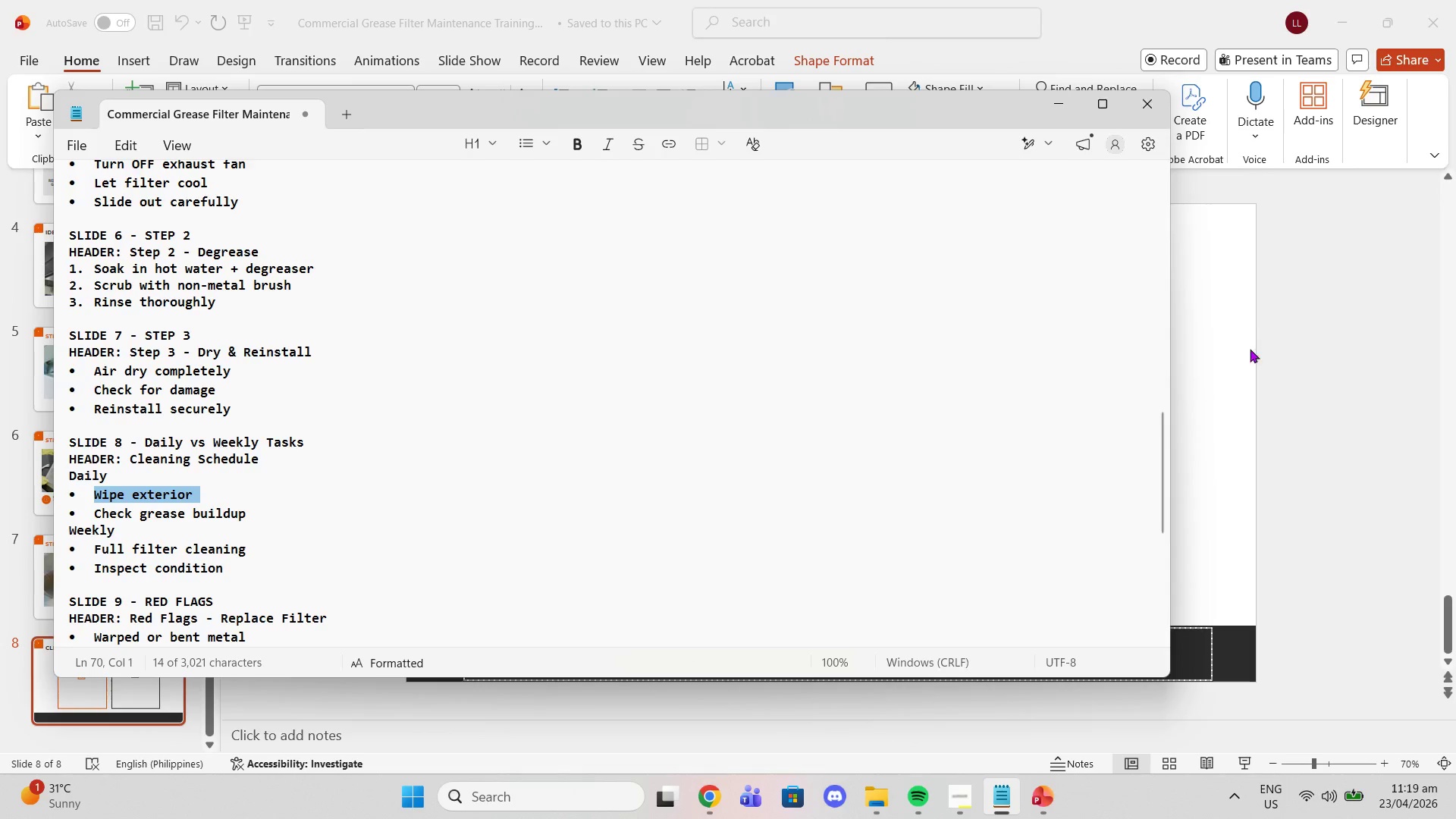 
left_click([1267, 328])
 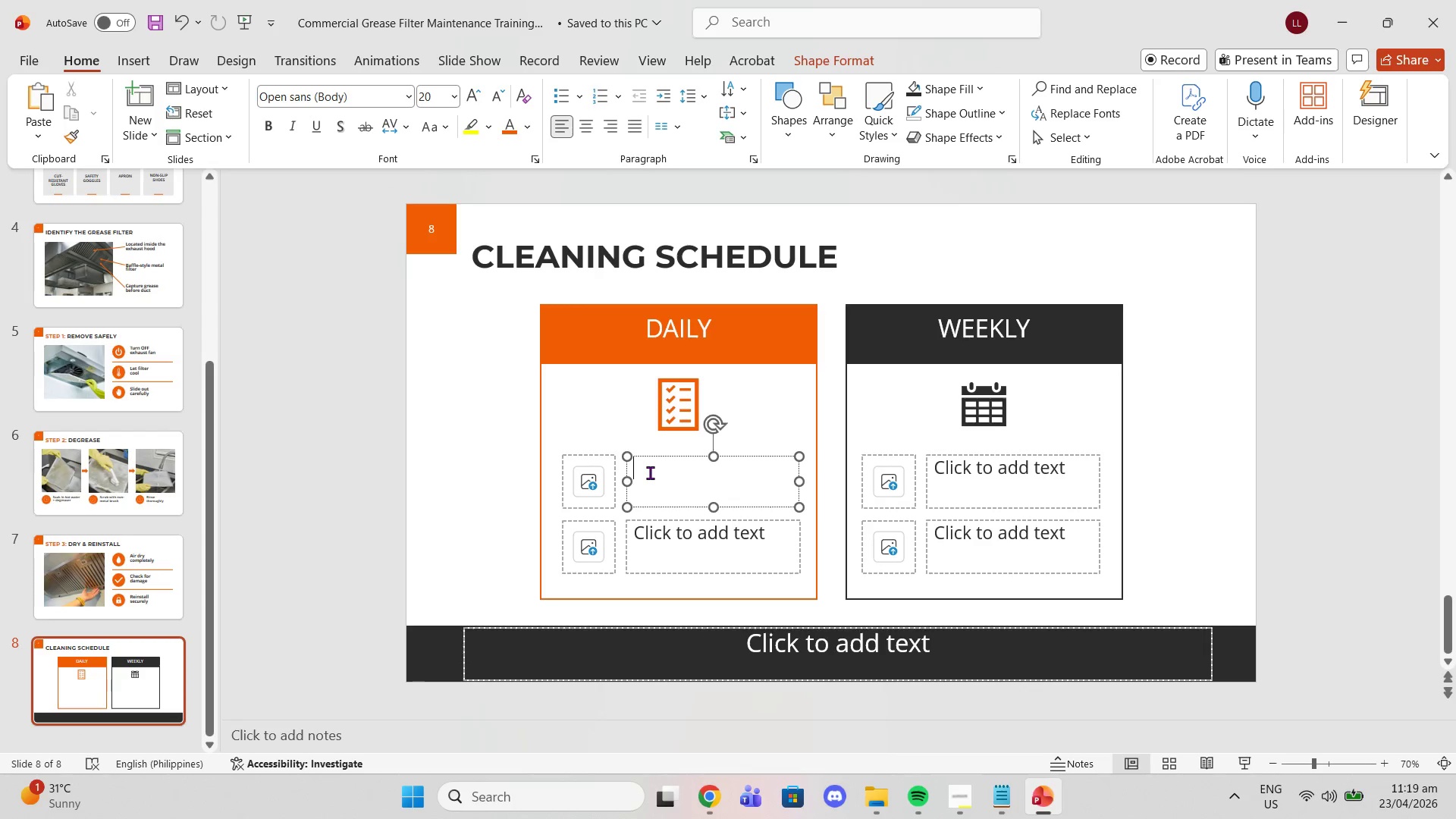 
key(Control+V)
 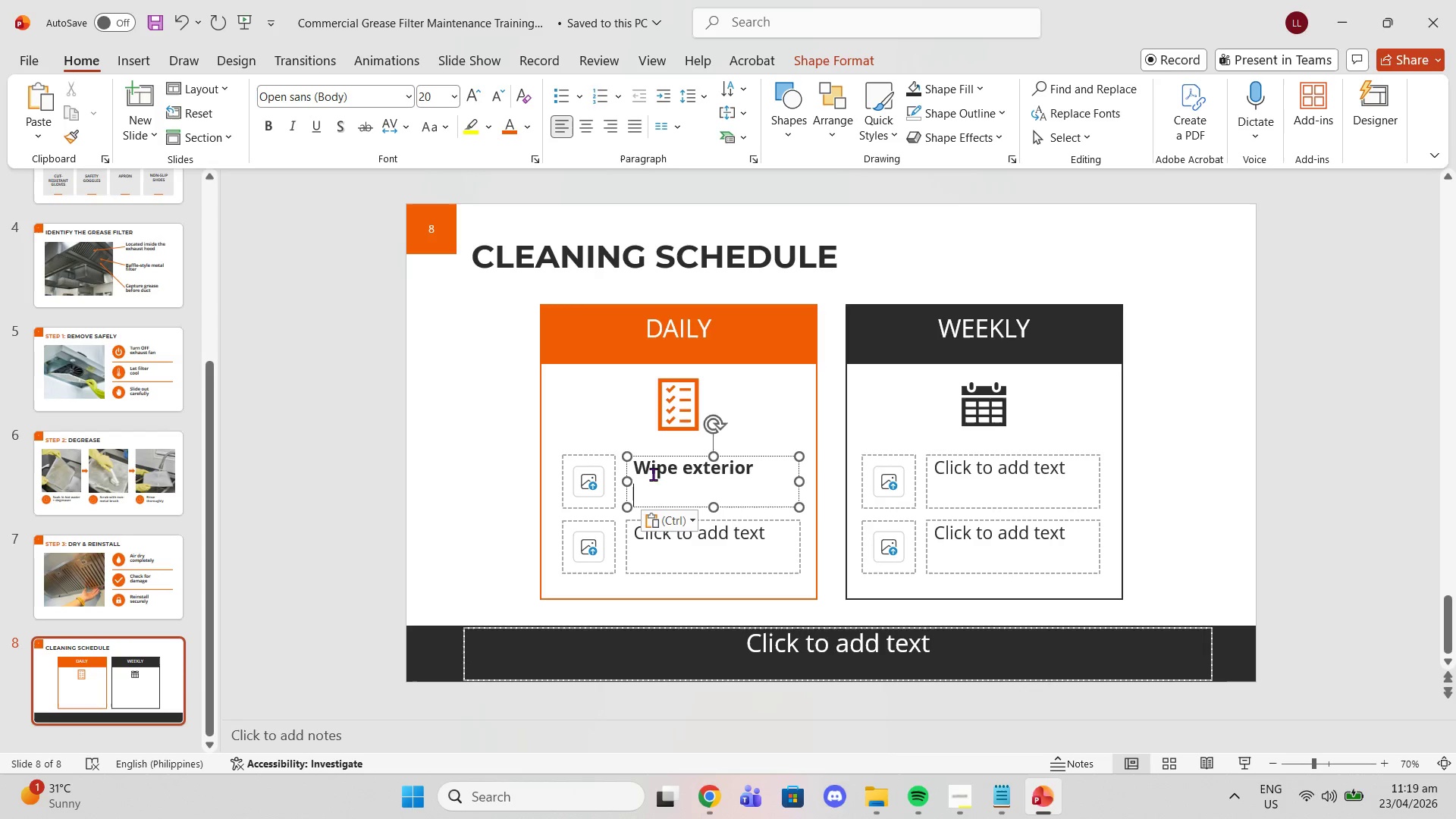 
key(Control+ControlLeft)
 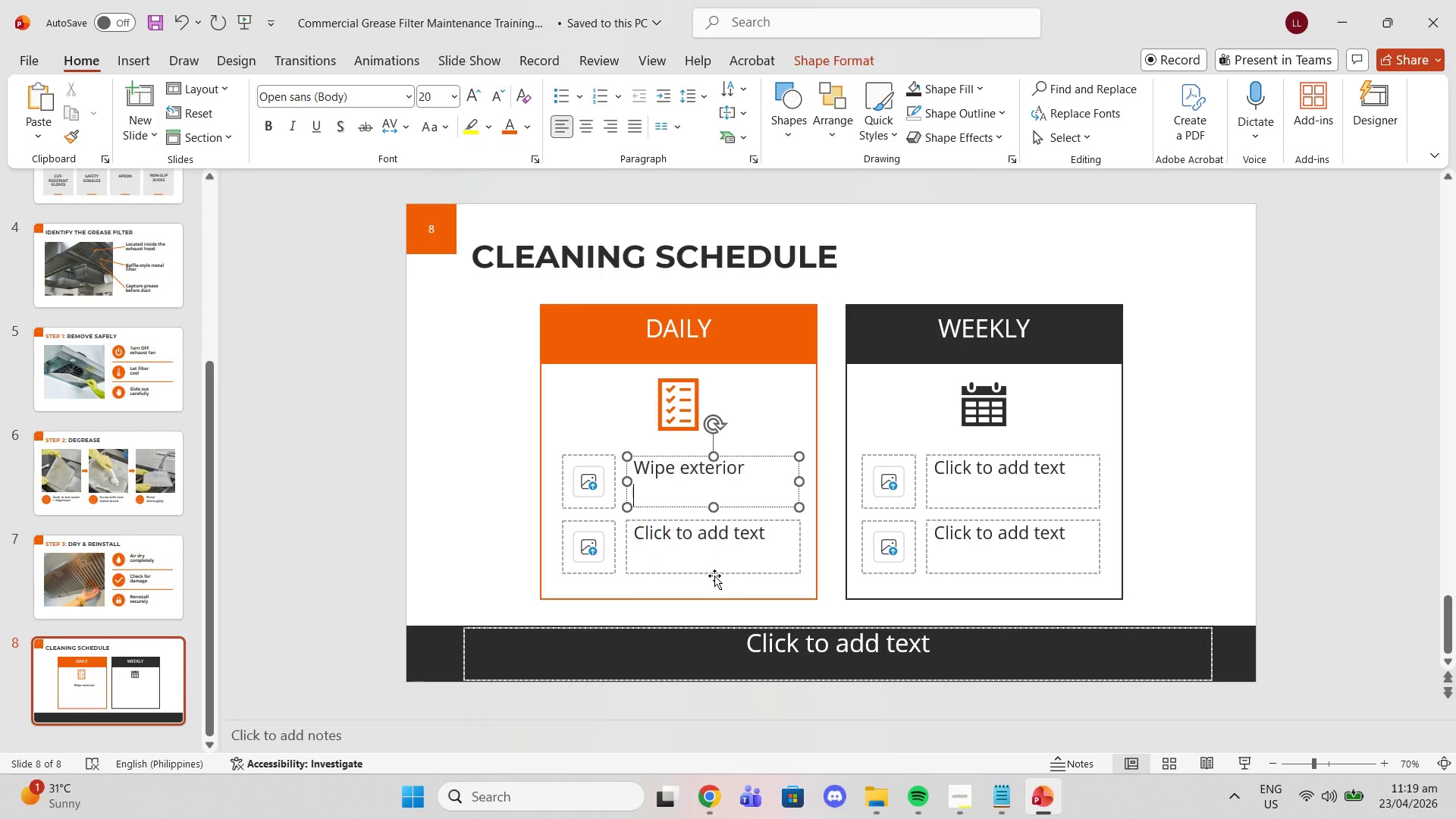 
double_click([697, 536])
 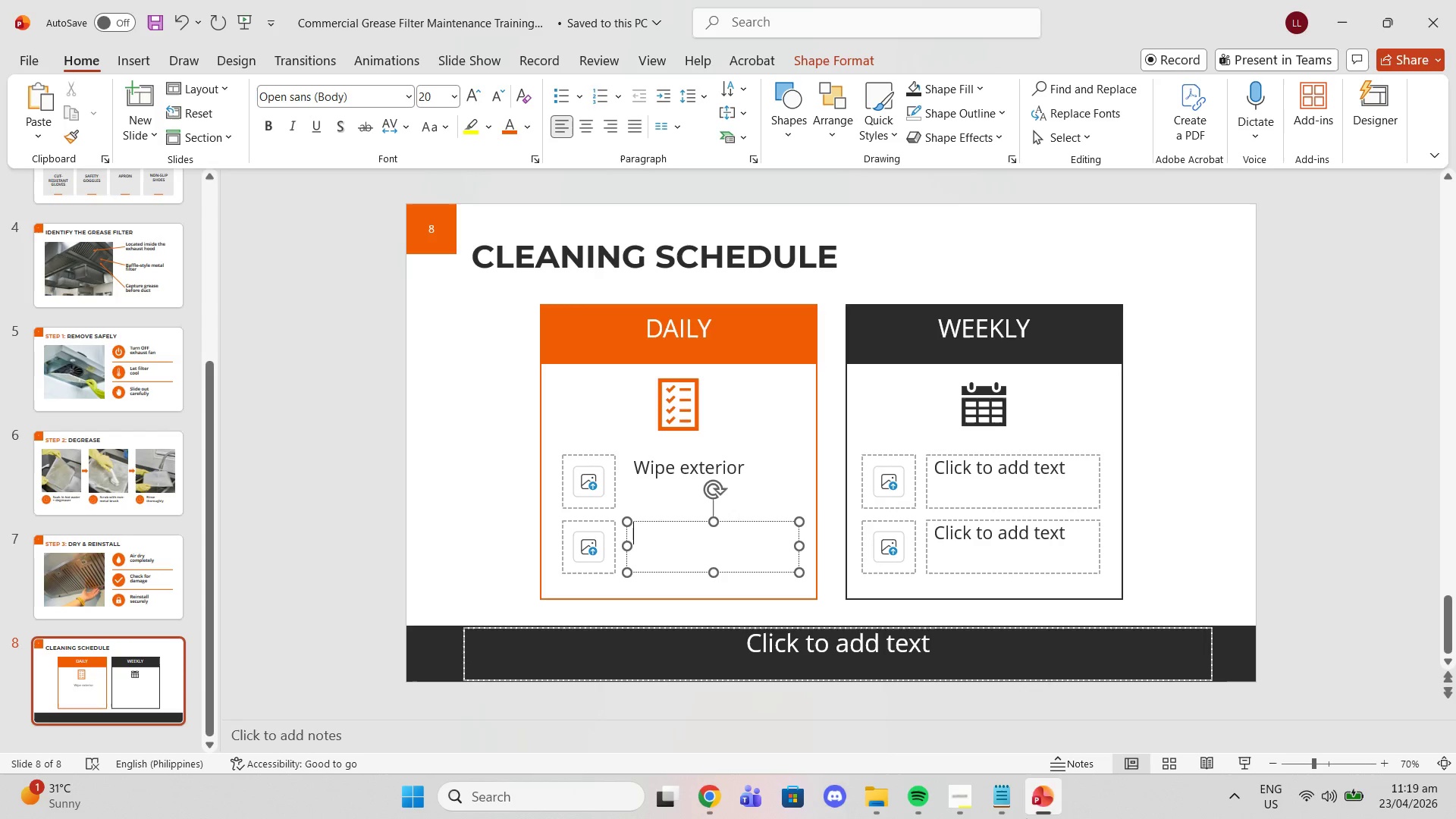 
left_click([1003, 802])
 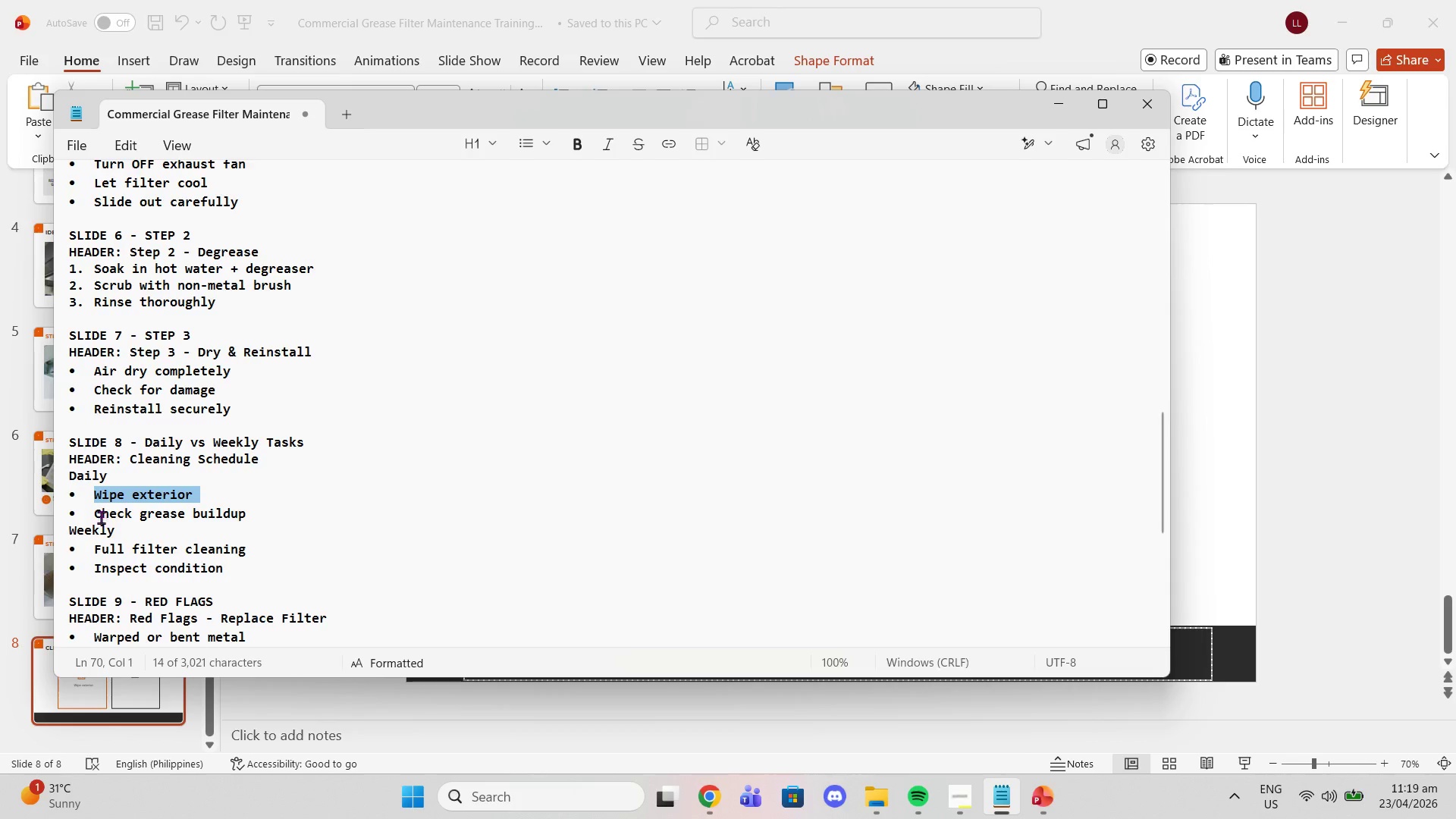 
left_click_drag(start_coordinate=[89, 515], to_coordinate=[247, 521])
 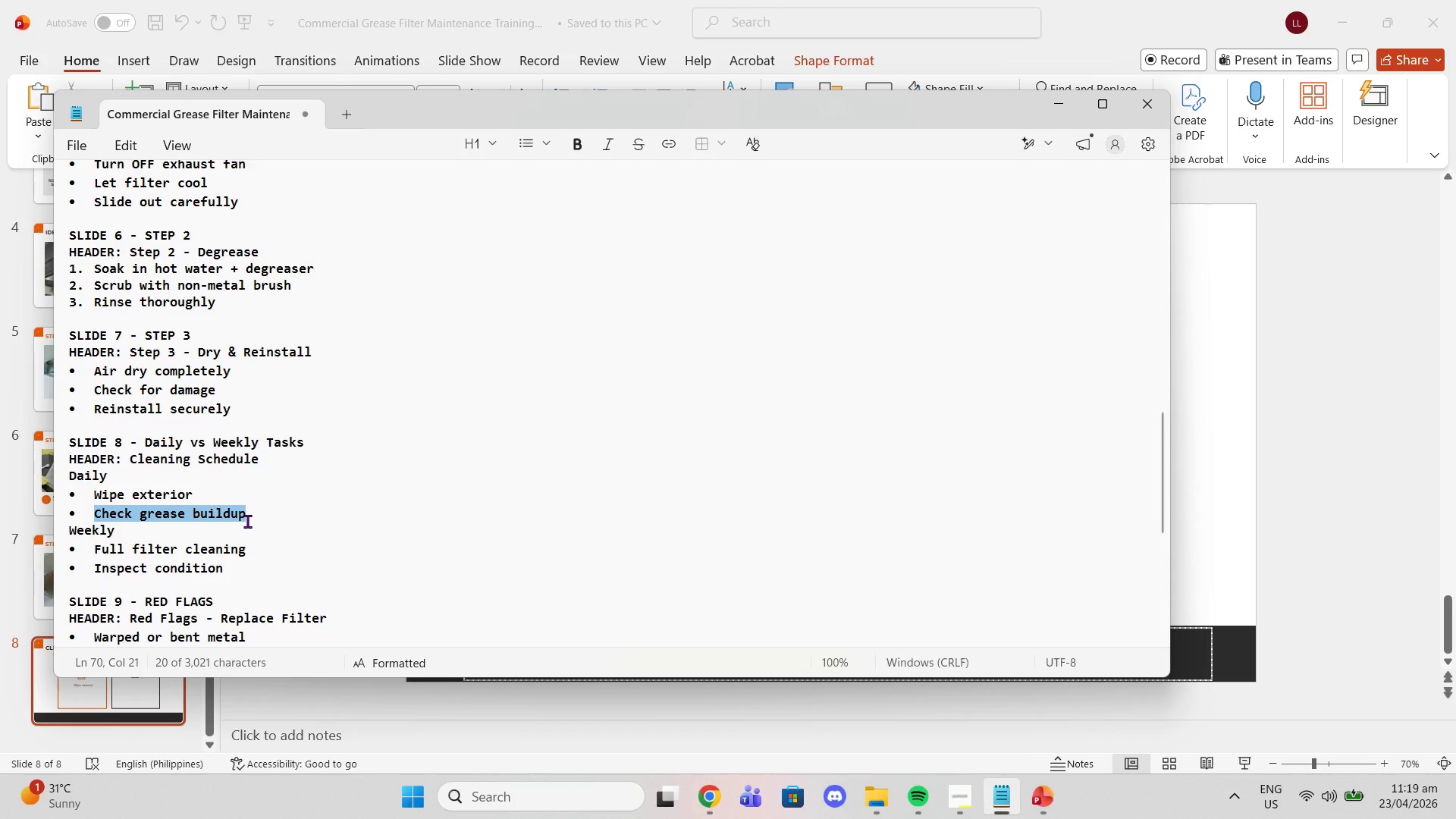 
key(Control+C)
 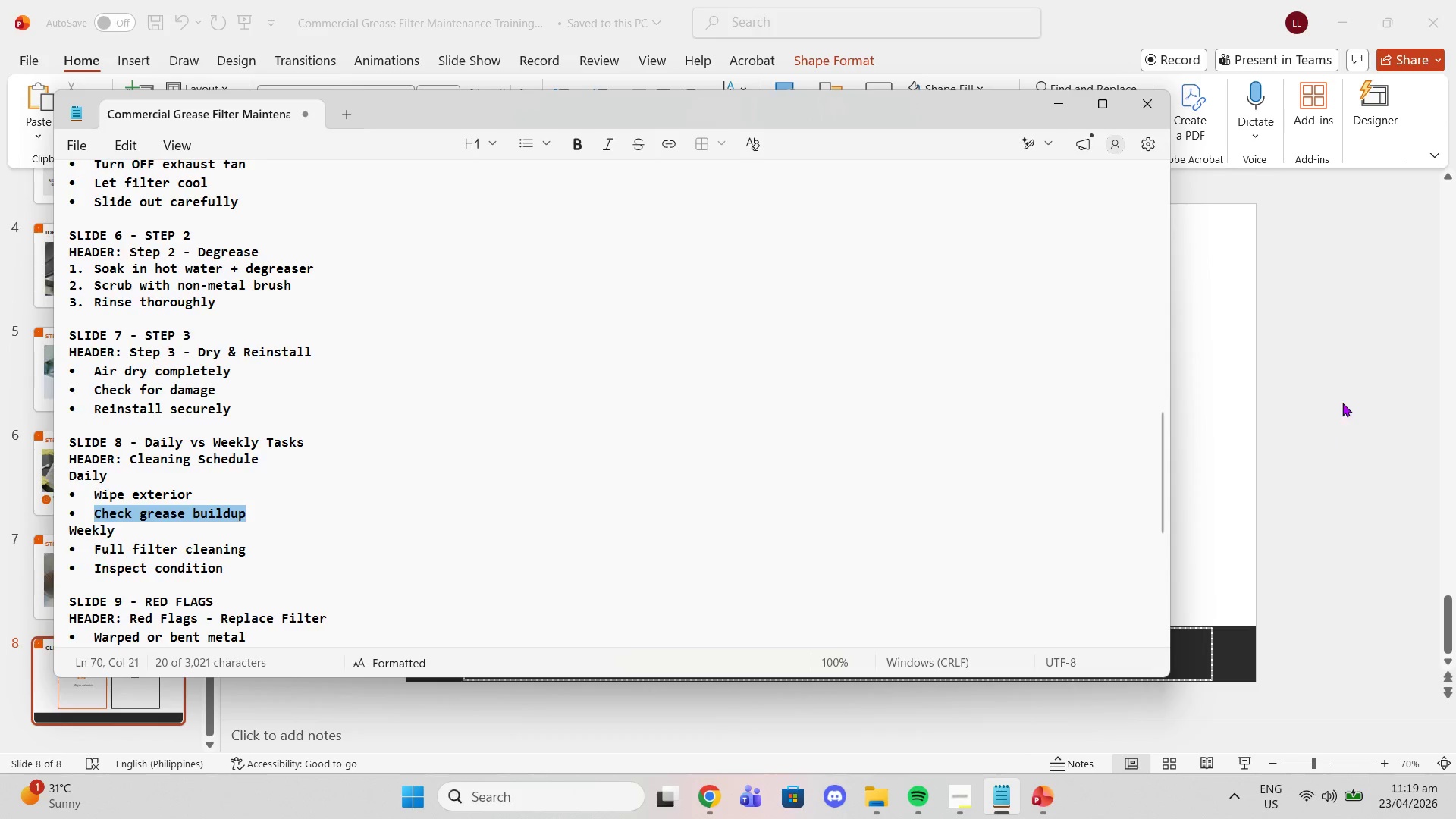 
left_click([1347, 400])
 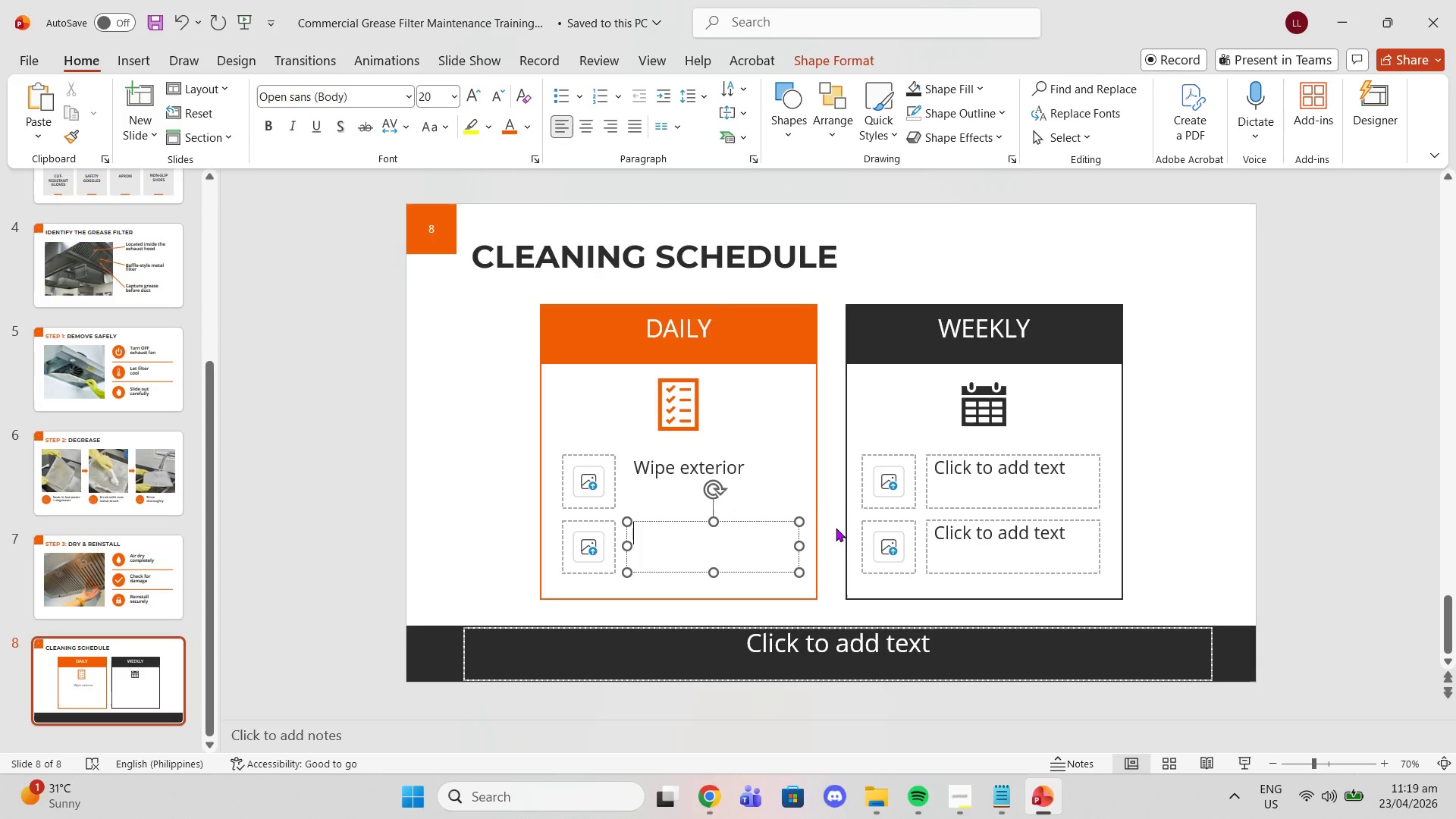 
key(Control+V)
 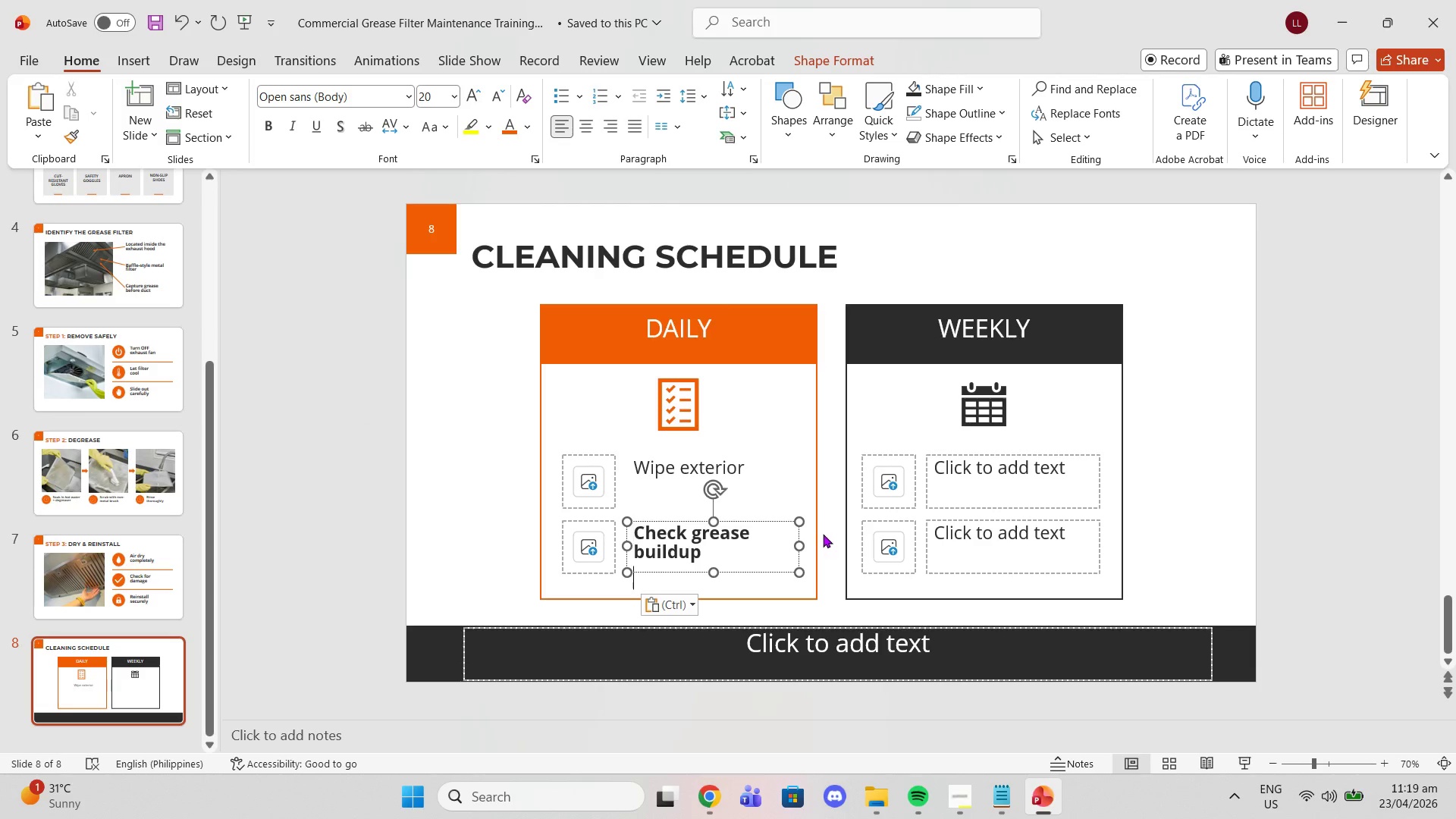 
key(Control+ControlLeft)
 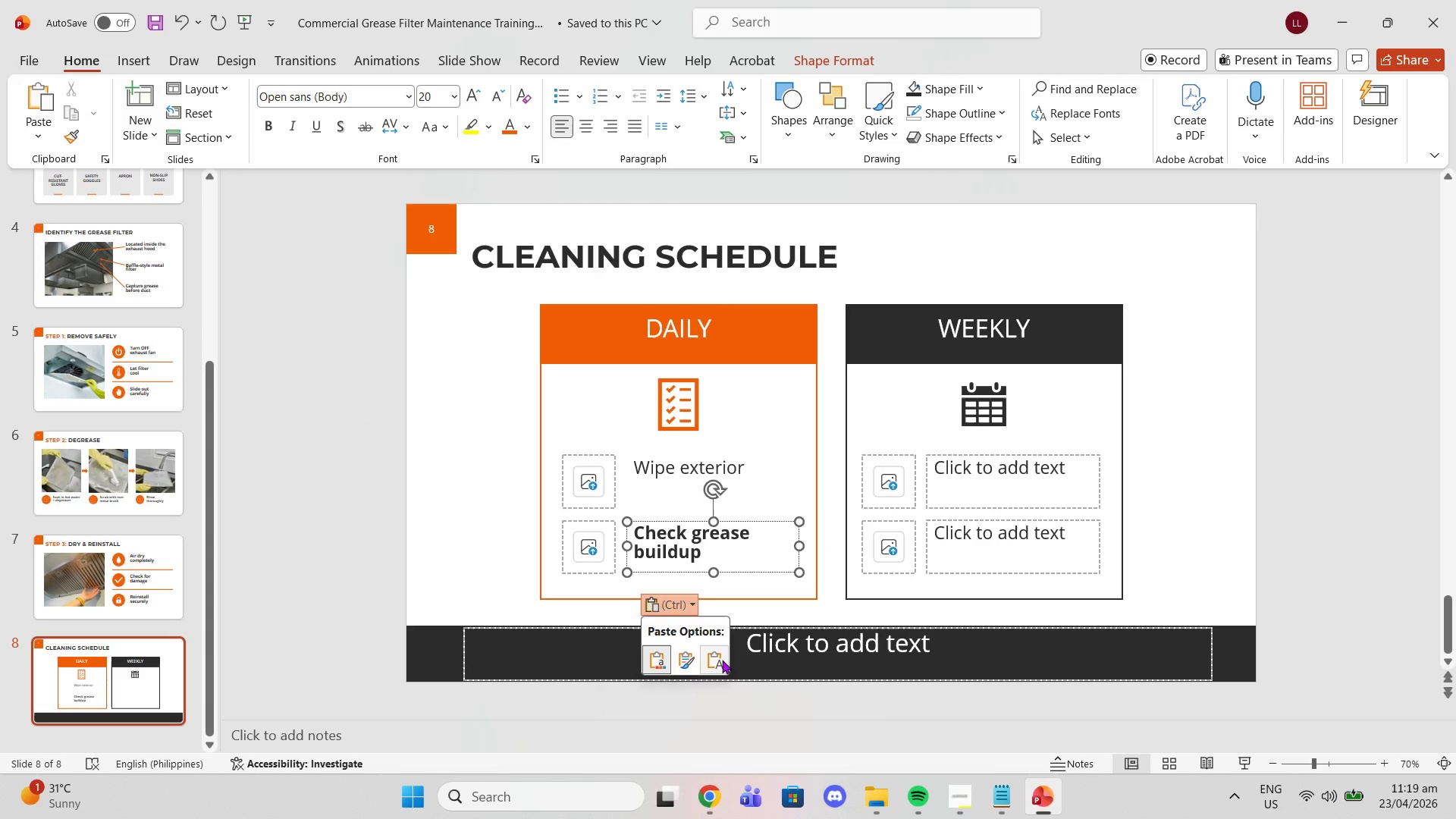 
left_click([722, 662])
 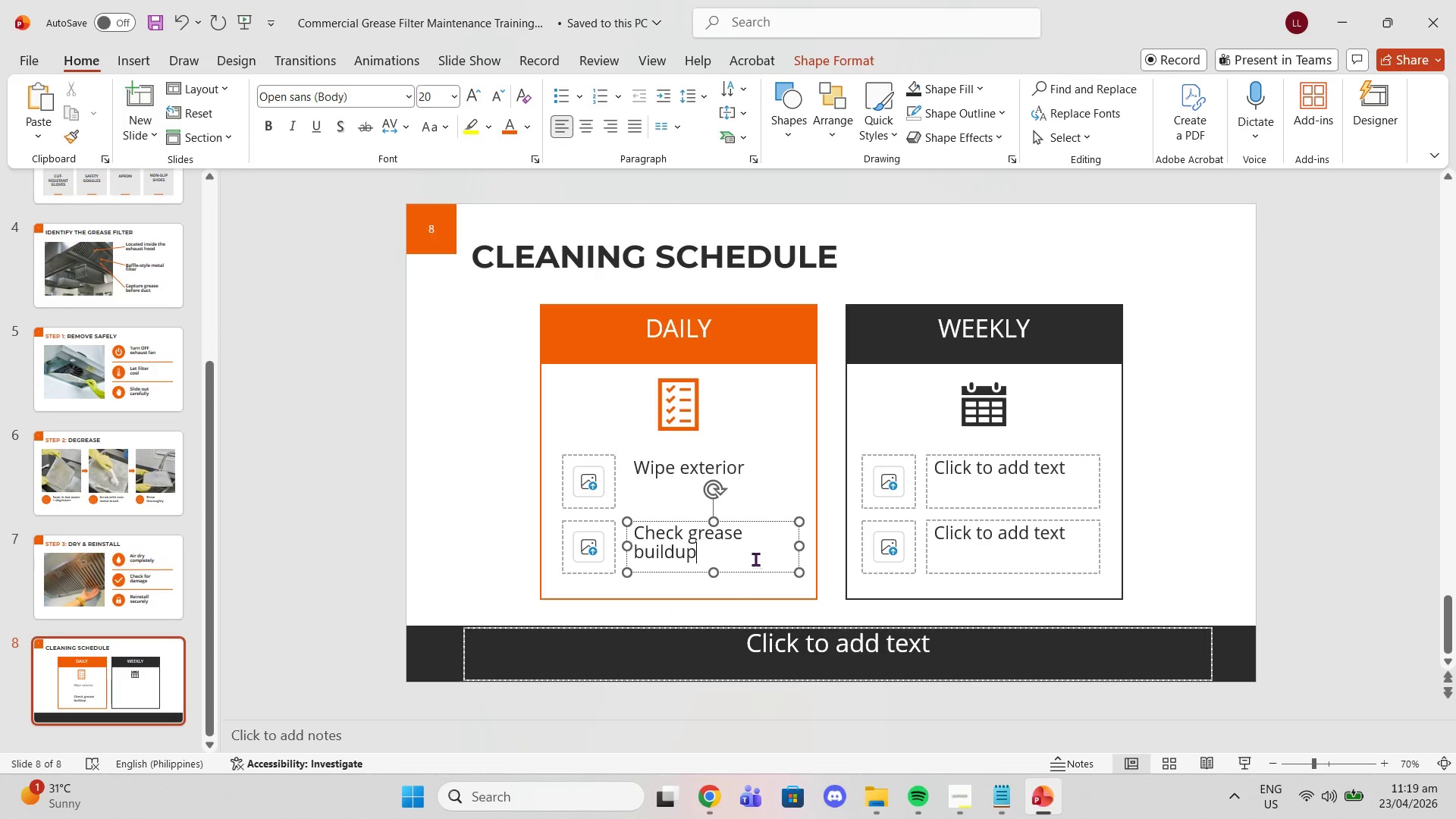 
left_click([777, 532])
 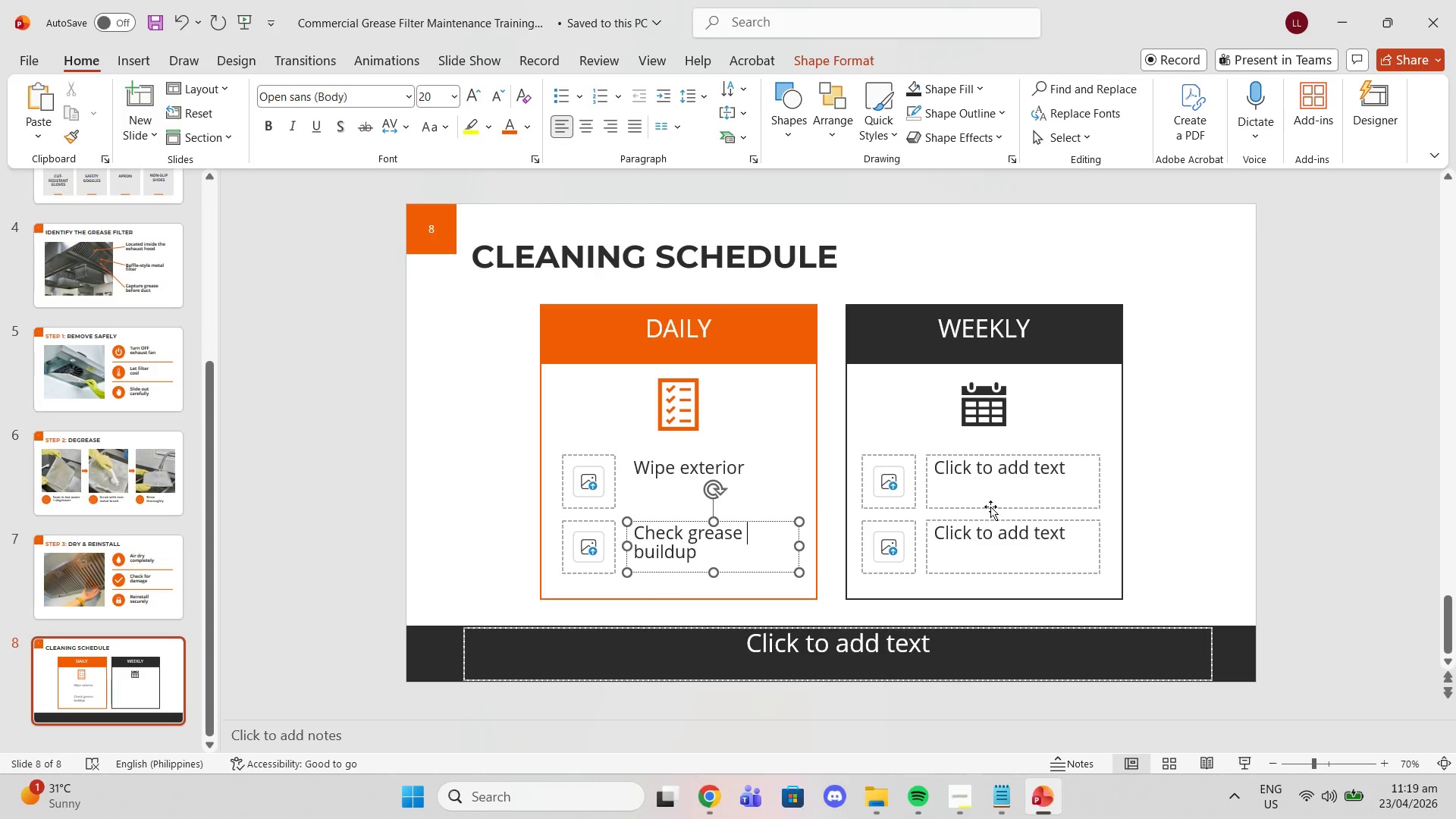 
left_click([1024, 469])
 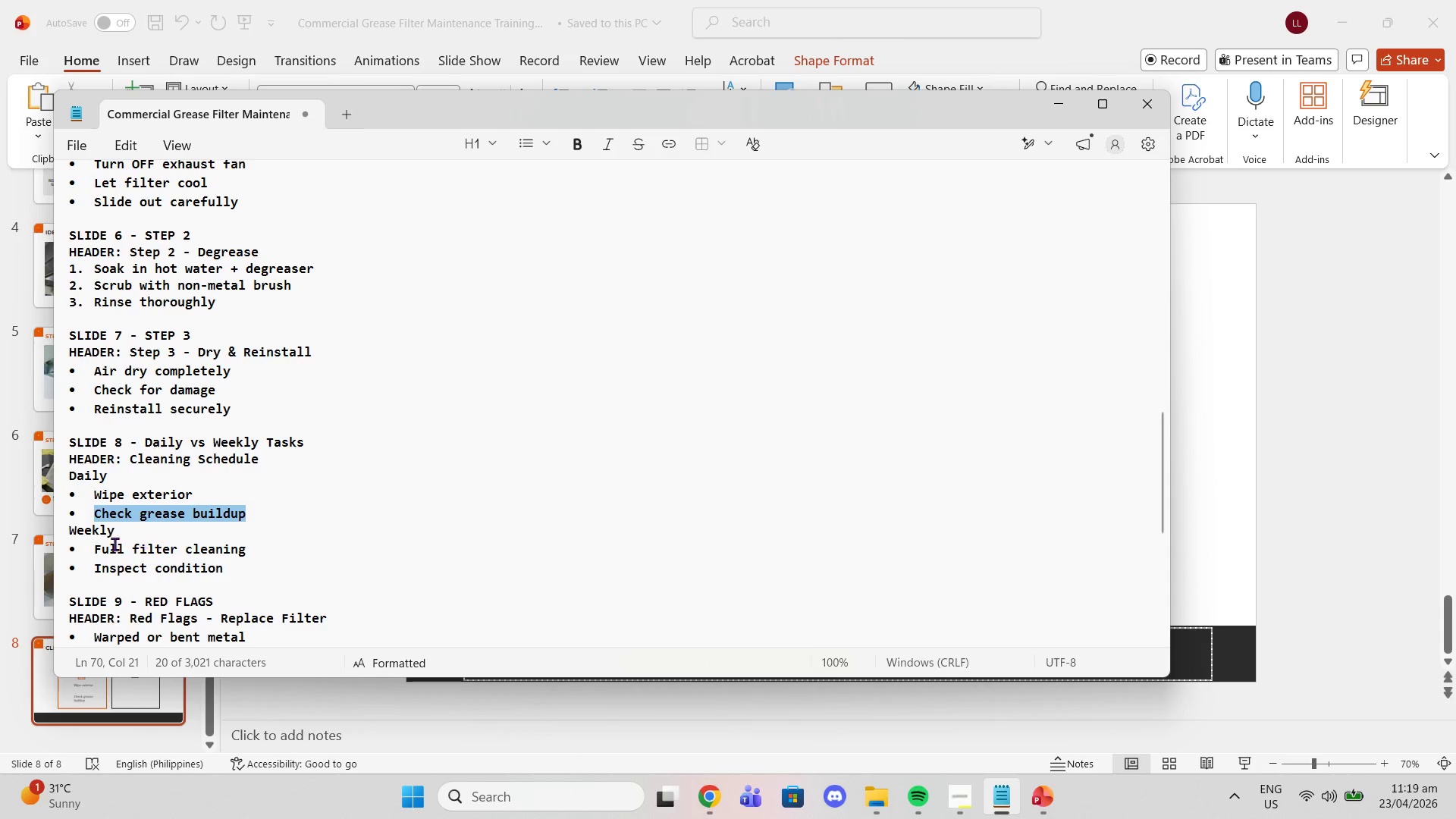 
left_click_drag(start_coordinate=[96, 548], to_coordinate=[244, 550])
 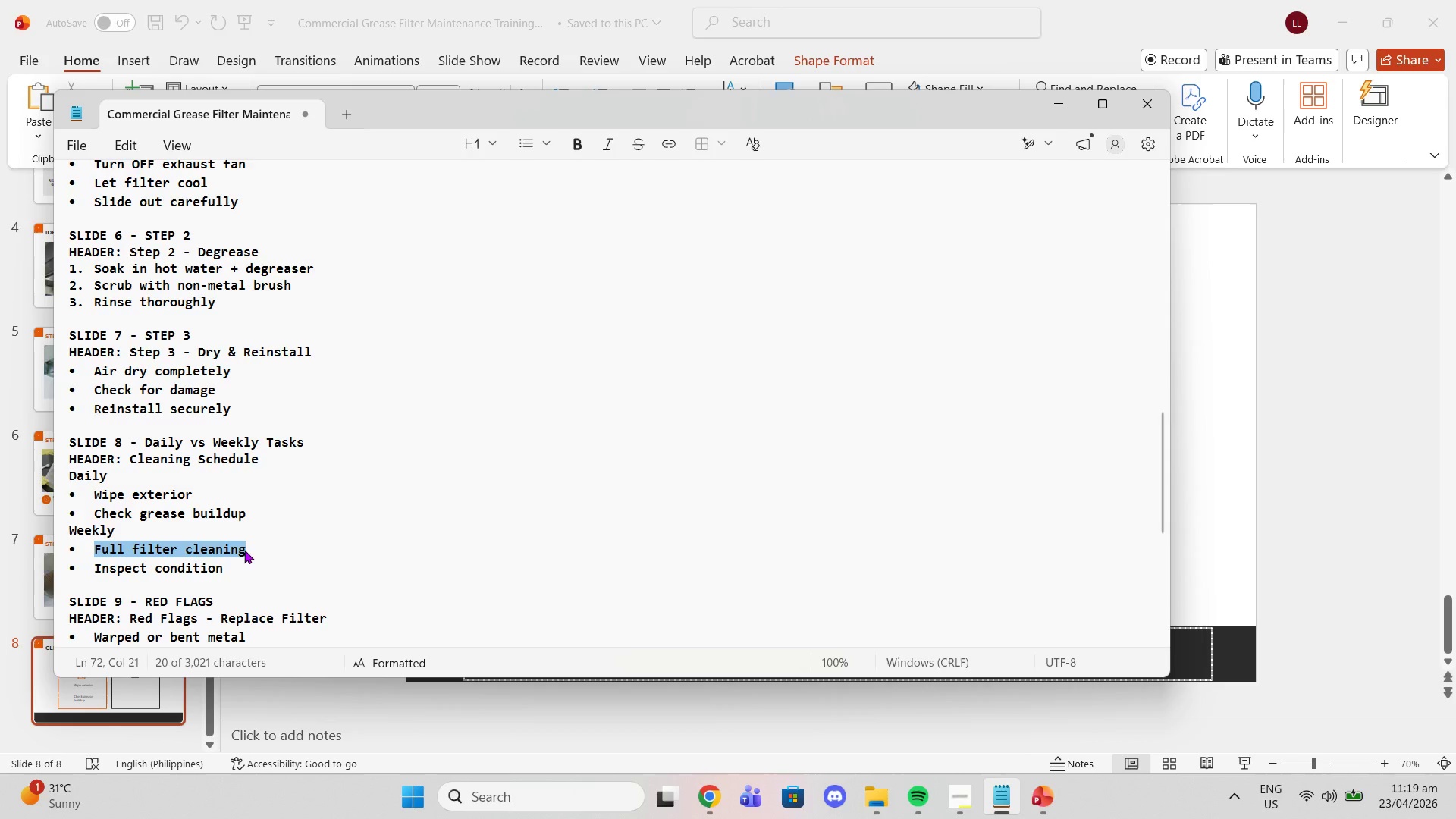 
key(Control+C)
 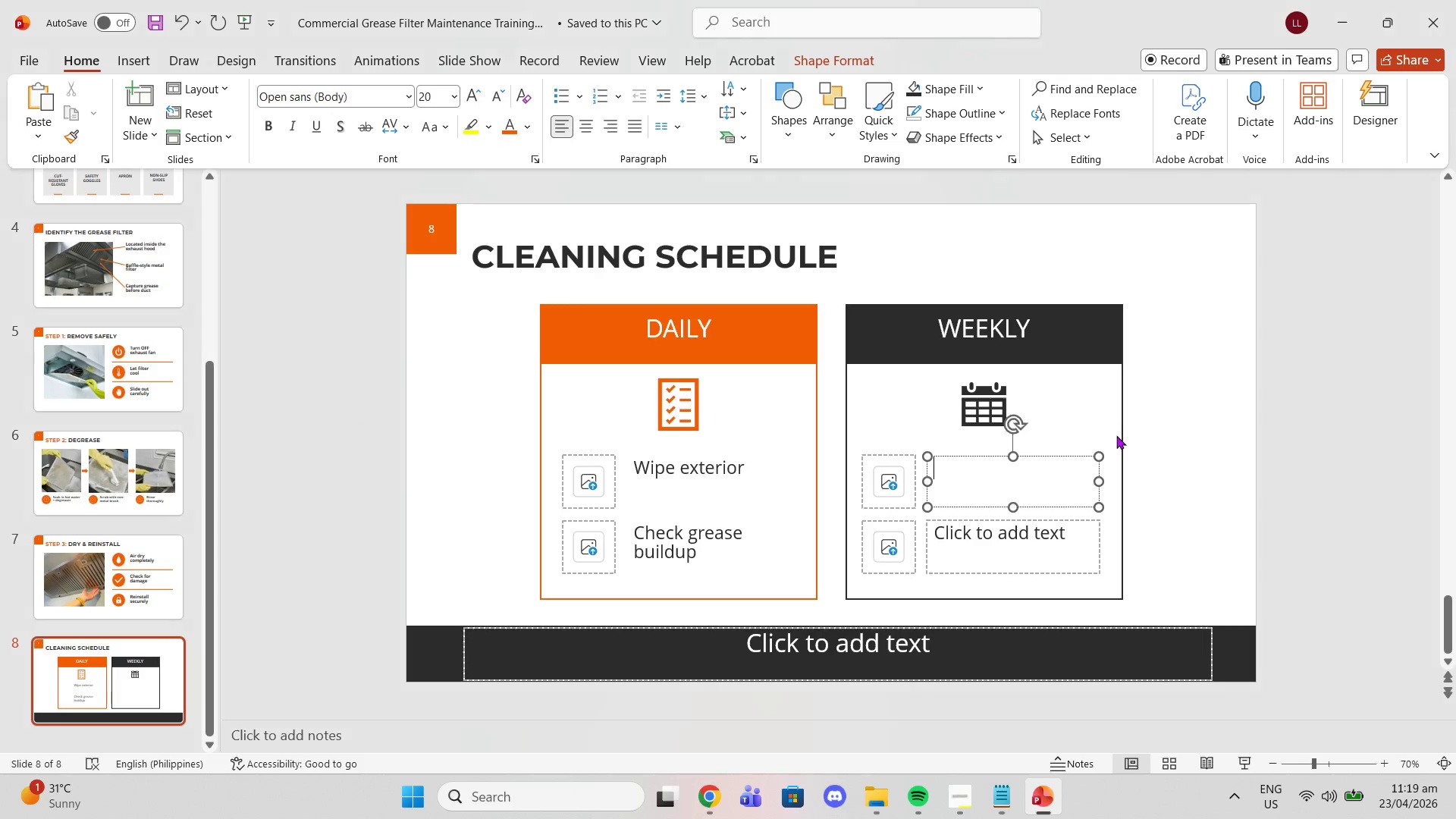 
key(Control+V)
 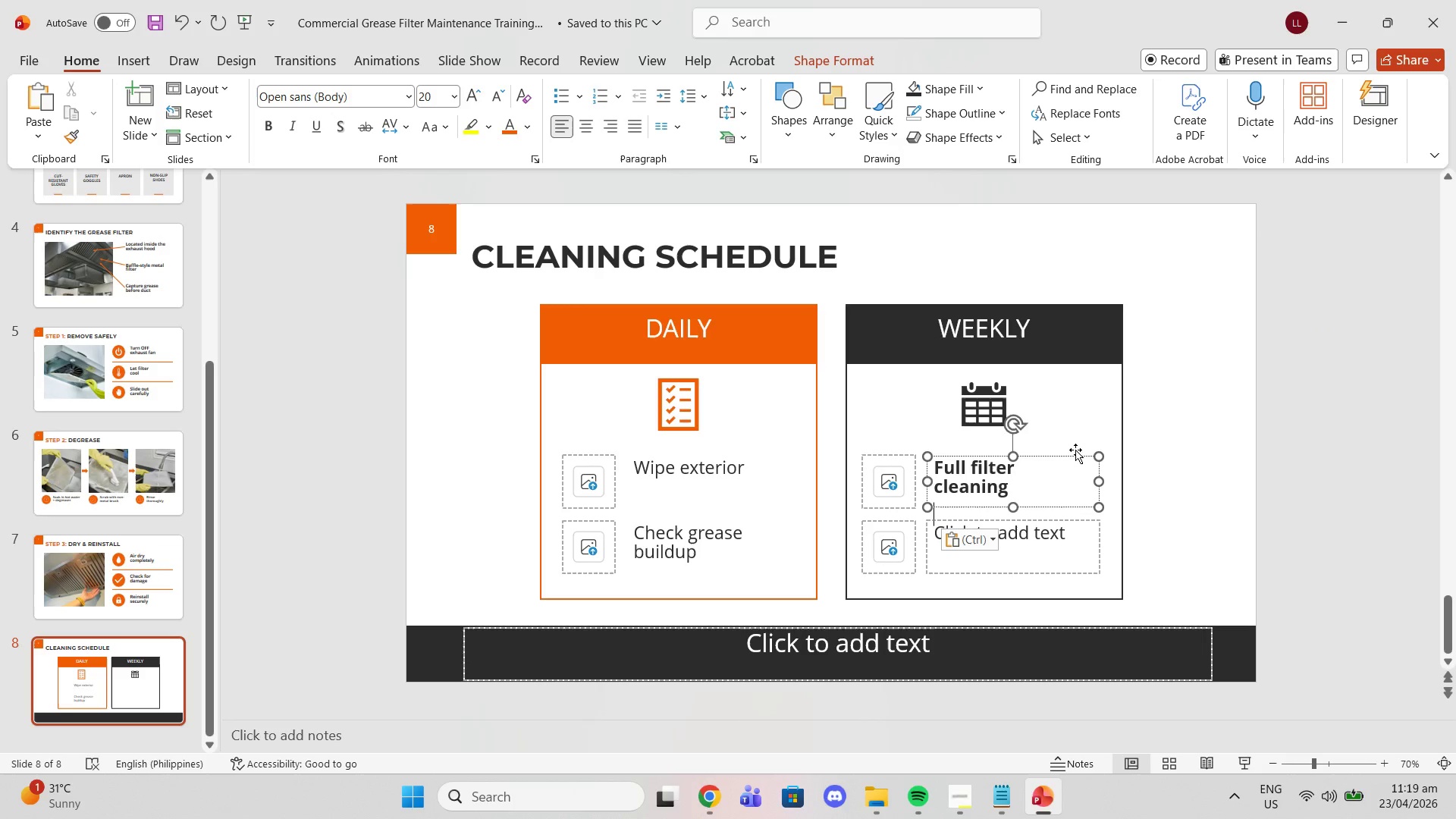 
key(Control+ControlLeft)
 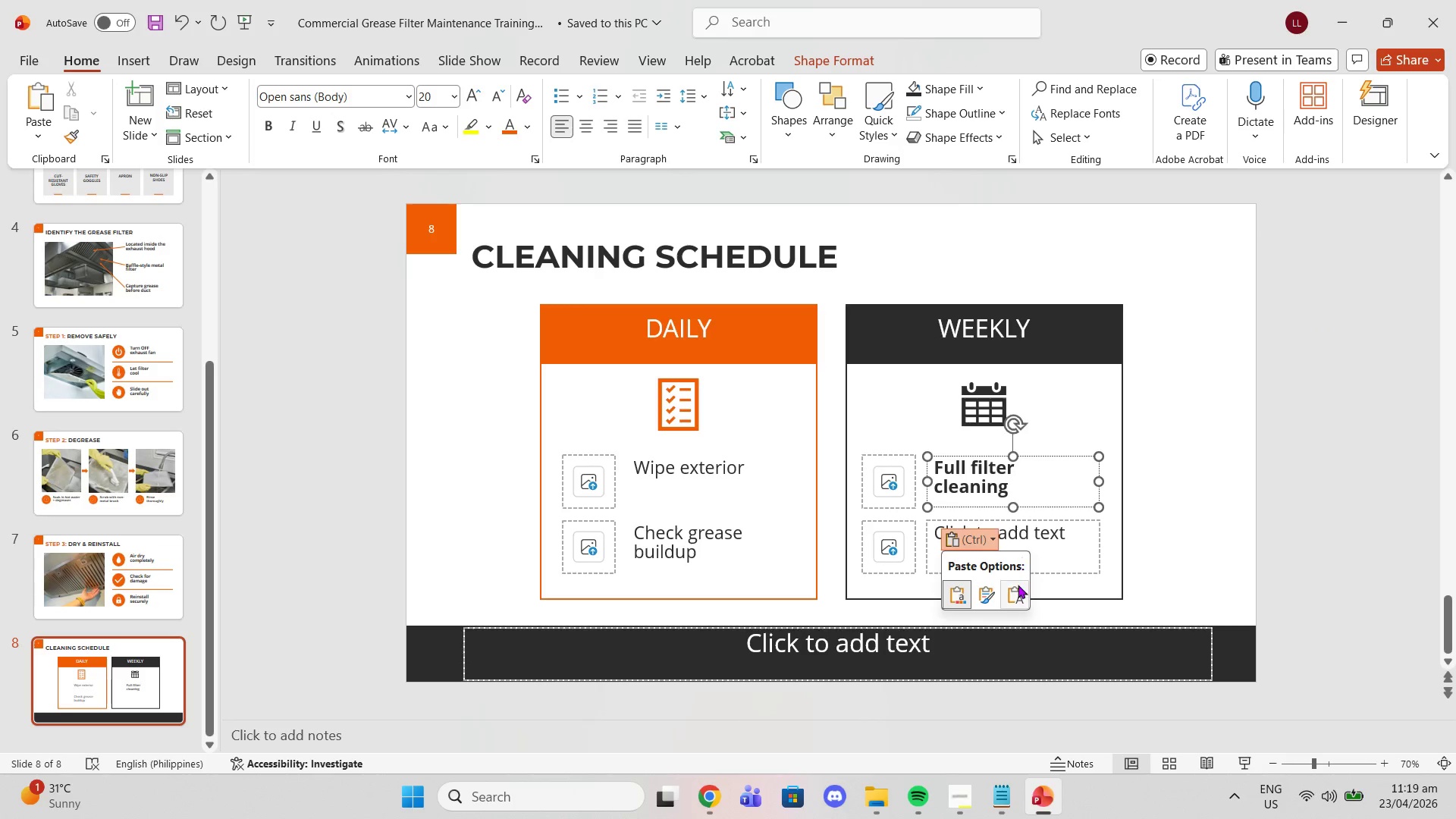 
left_click([1020, 589])
 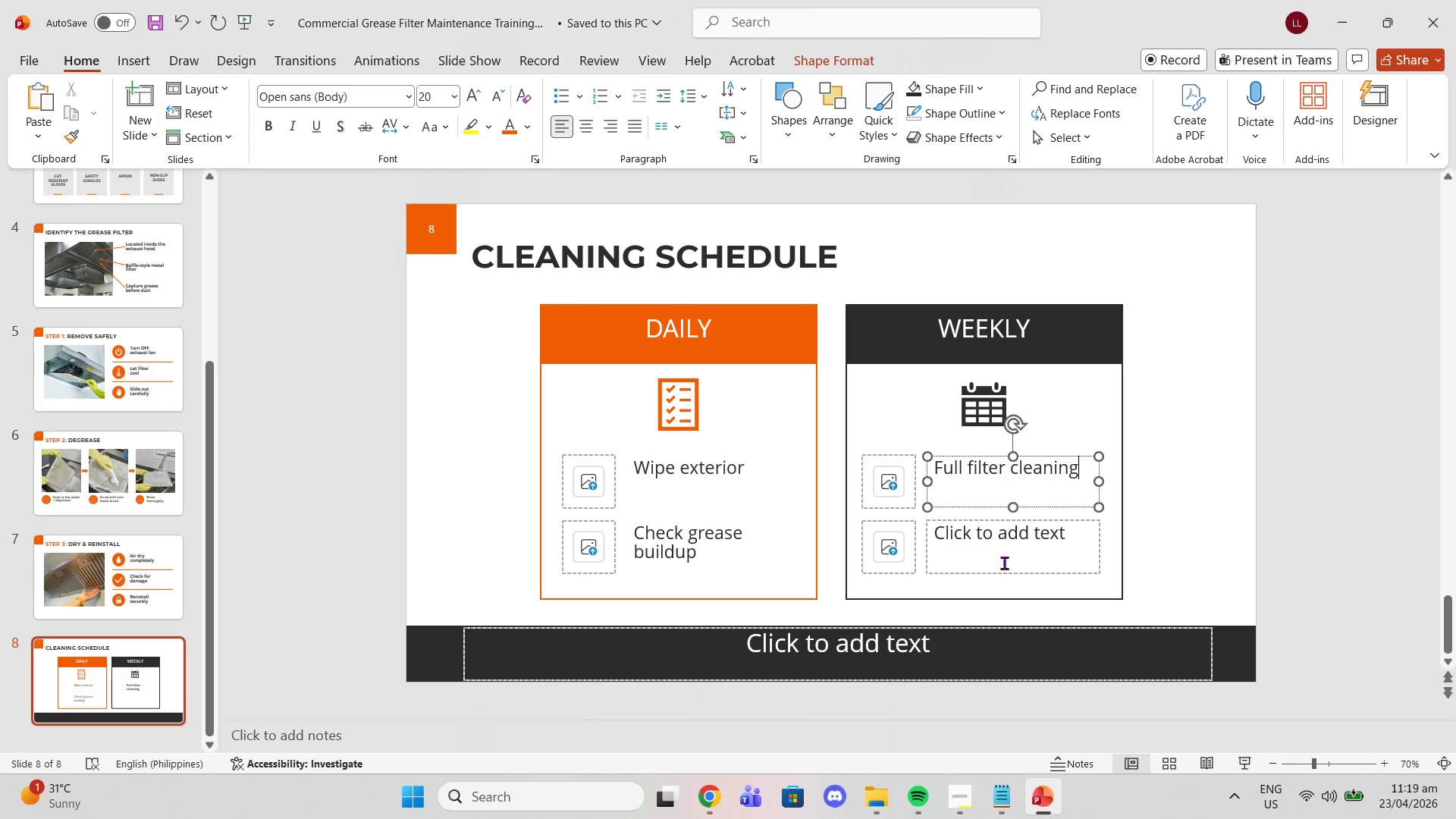 
left_click([1001, 541])
 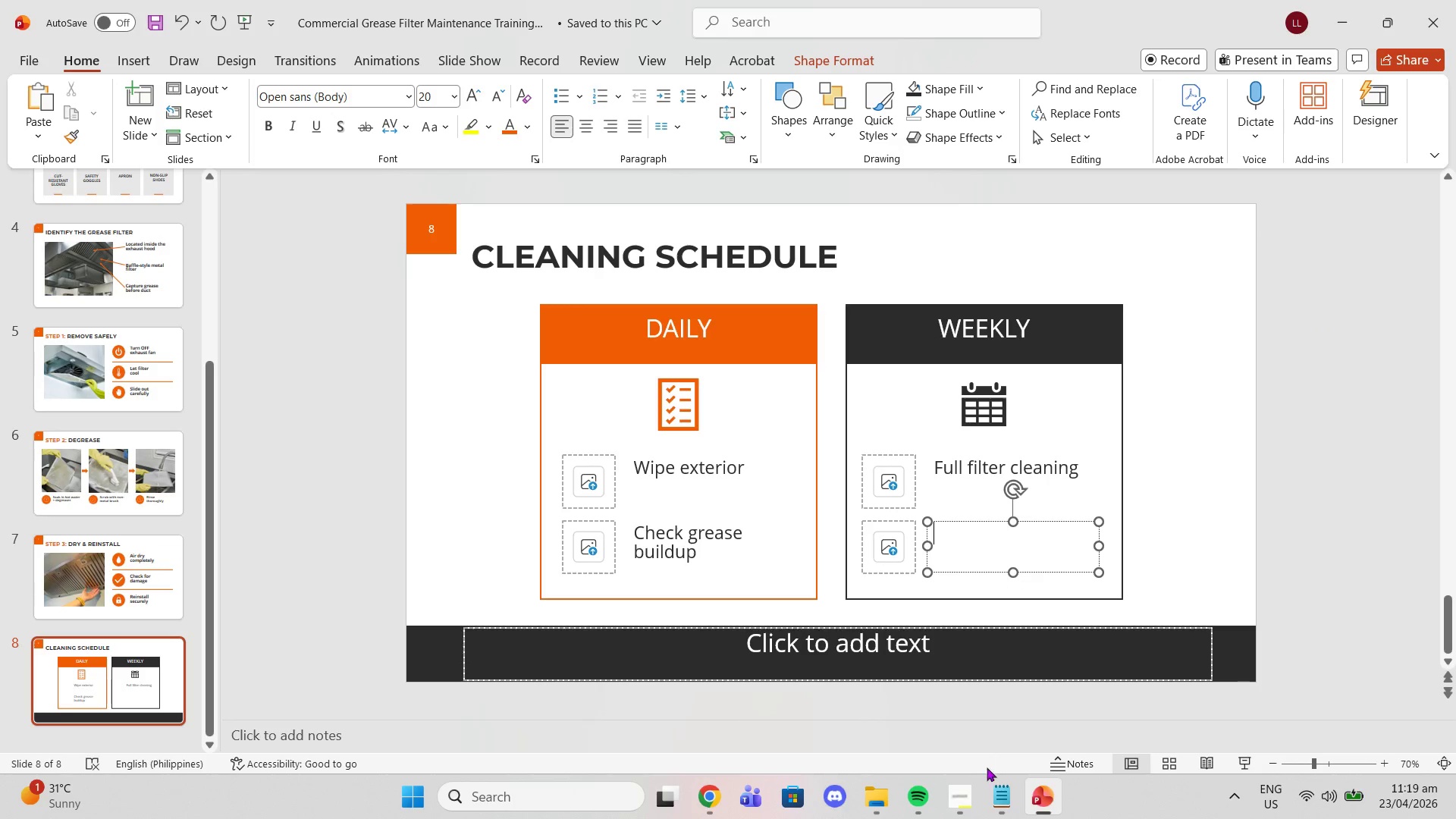 
left_click([991, 786])
 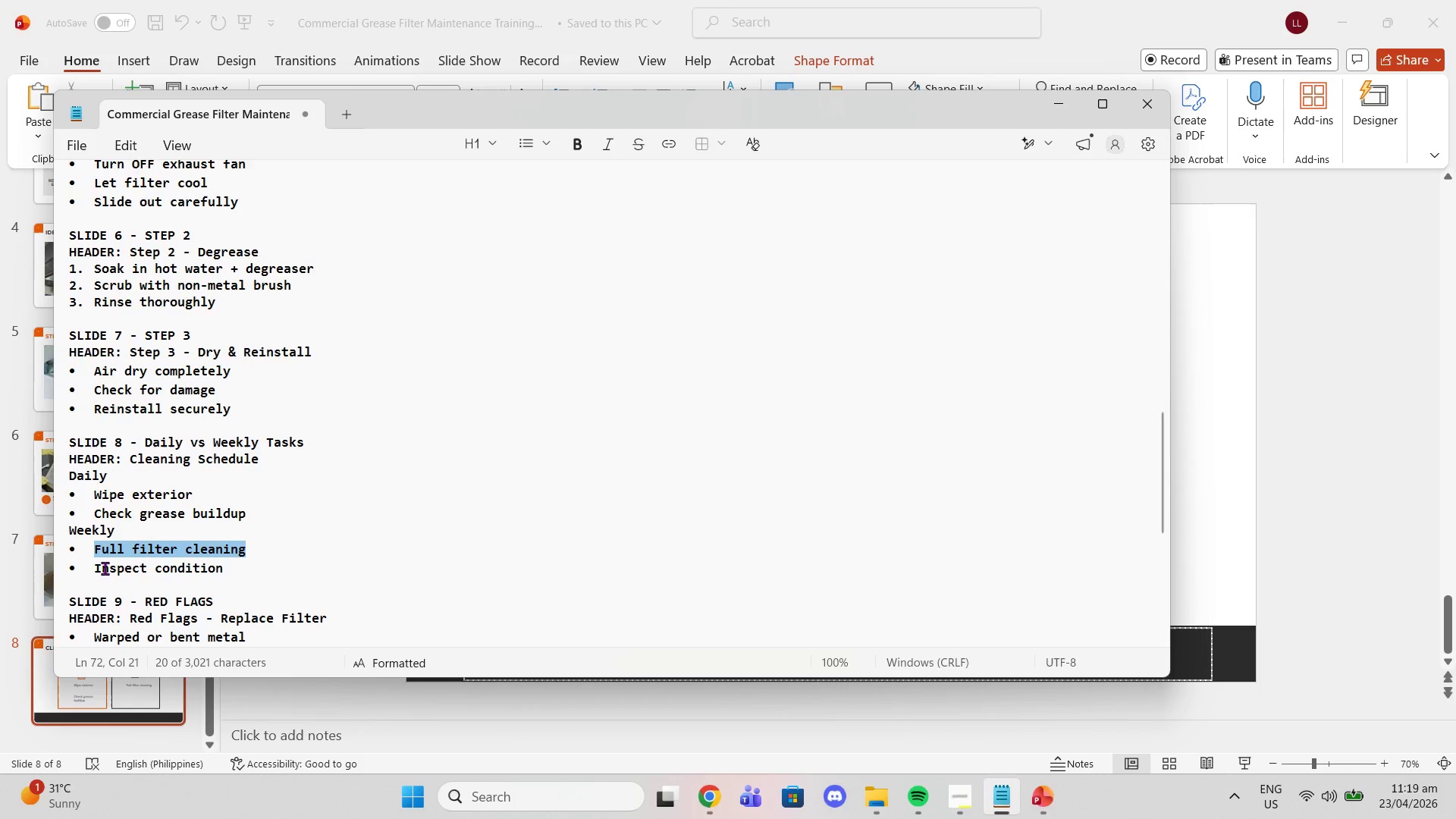 
left_click_drag(start_coordinate=[93, 566], to_coordinate=[220, 572])
 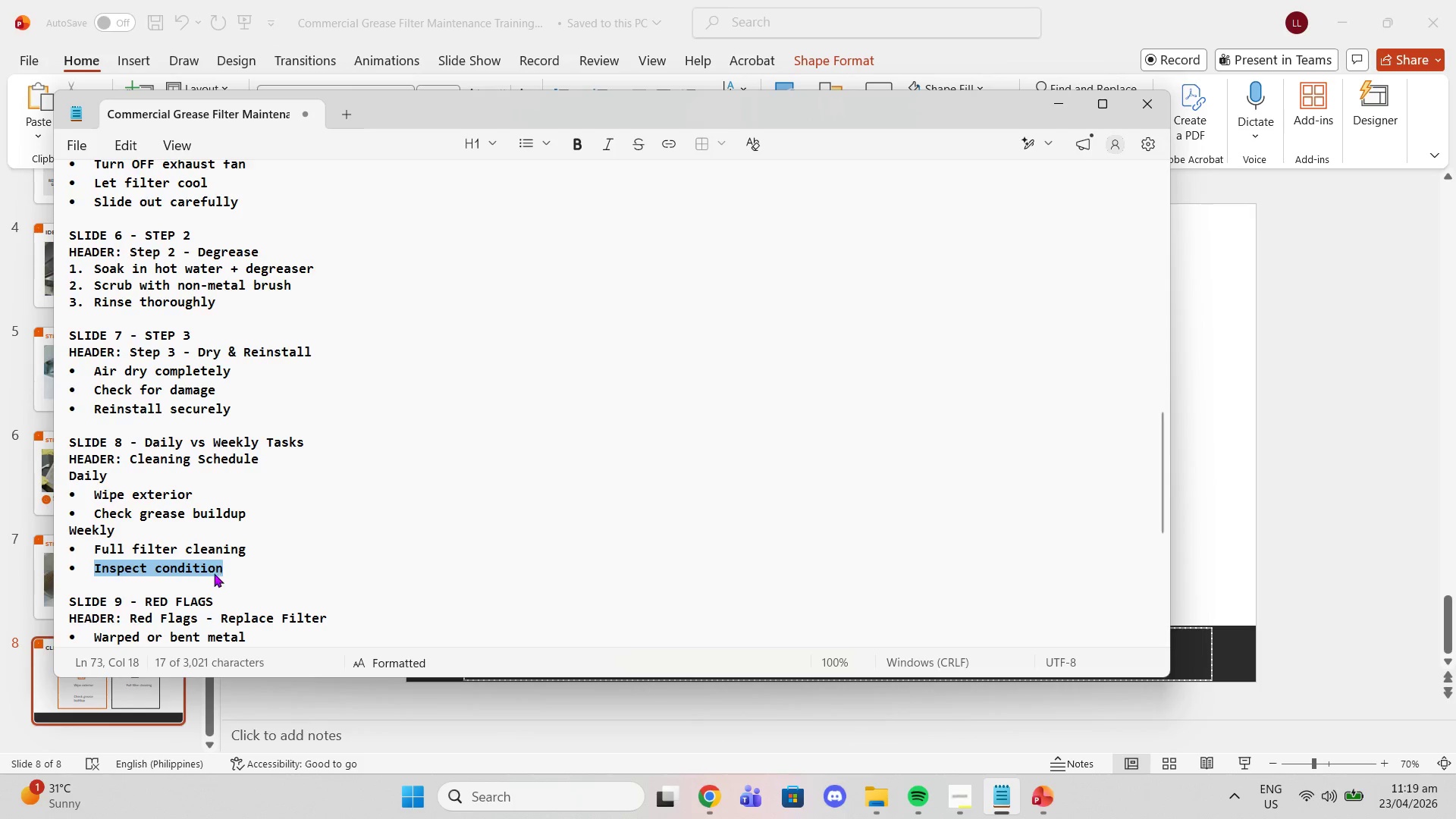 
key(Control+C)
 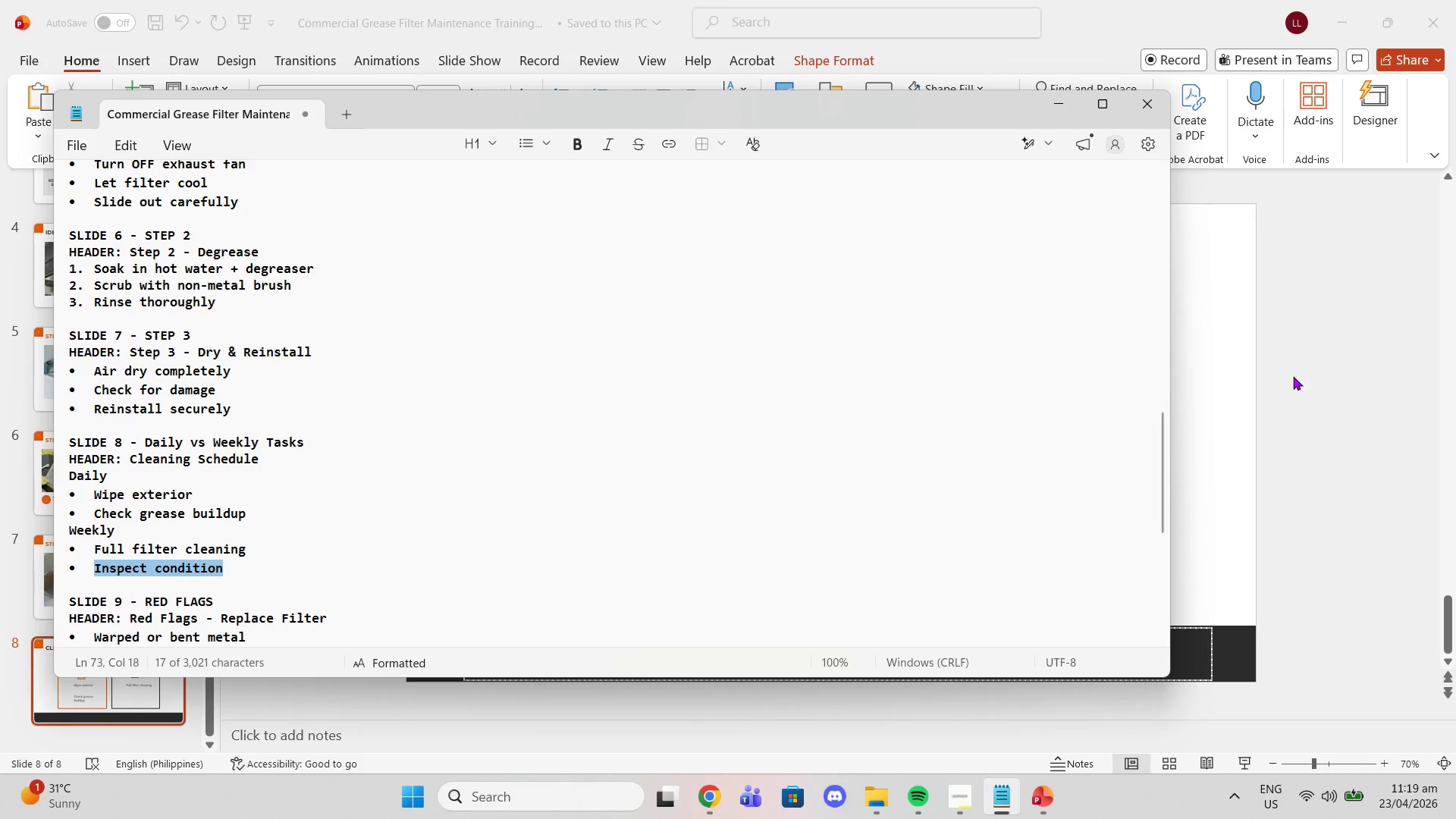 
left_click([1293, 376])
 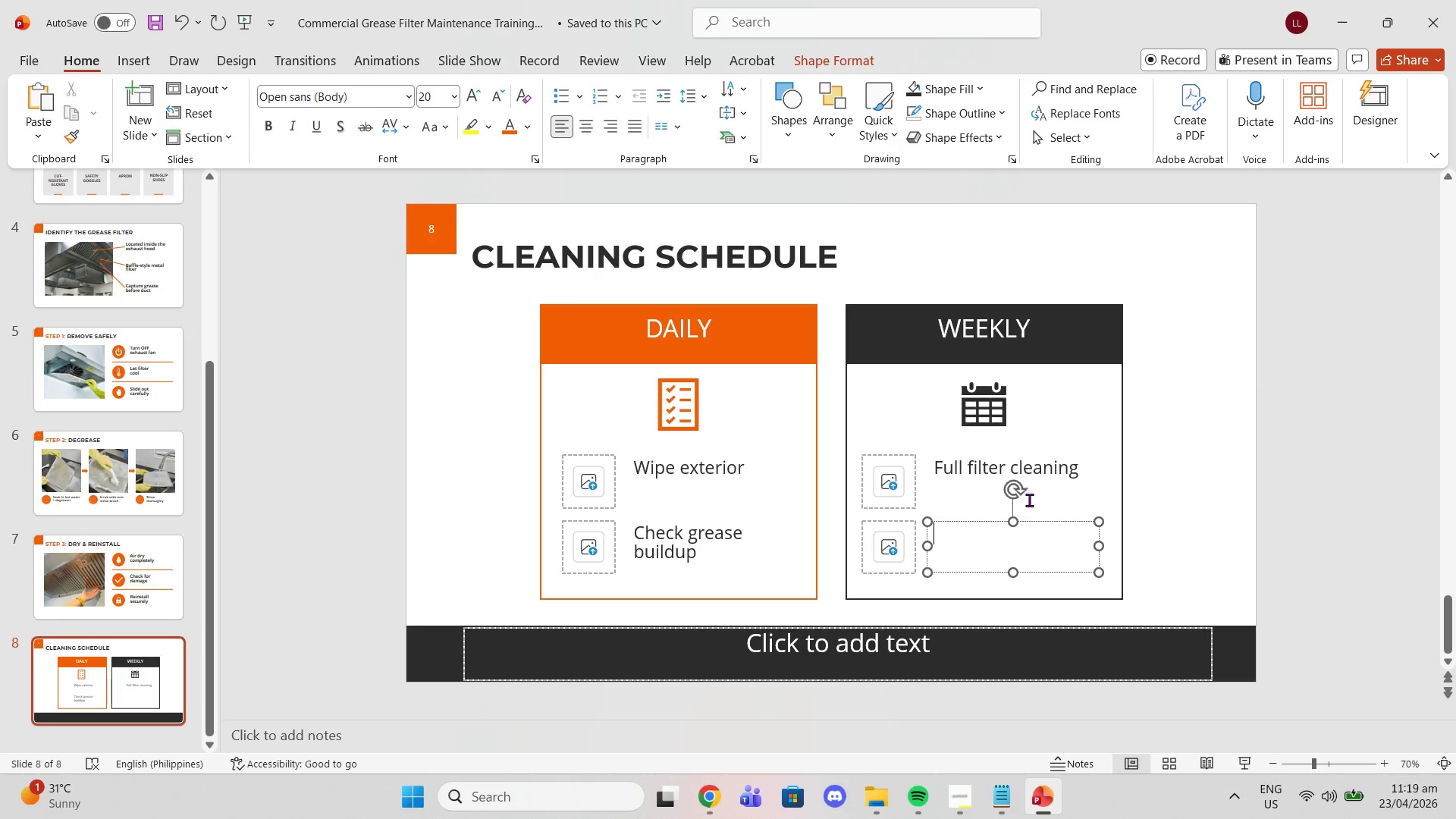 
key(Control+V)
 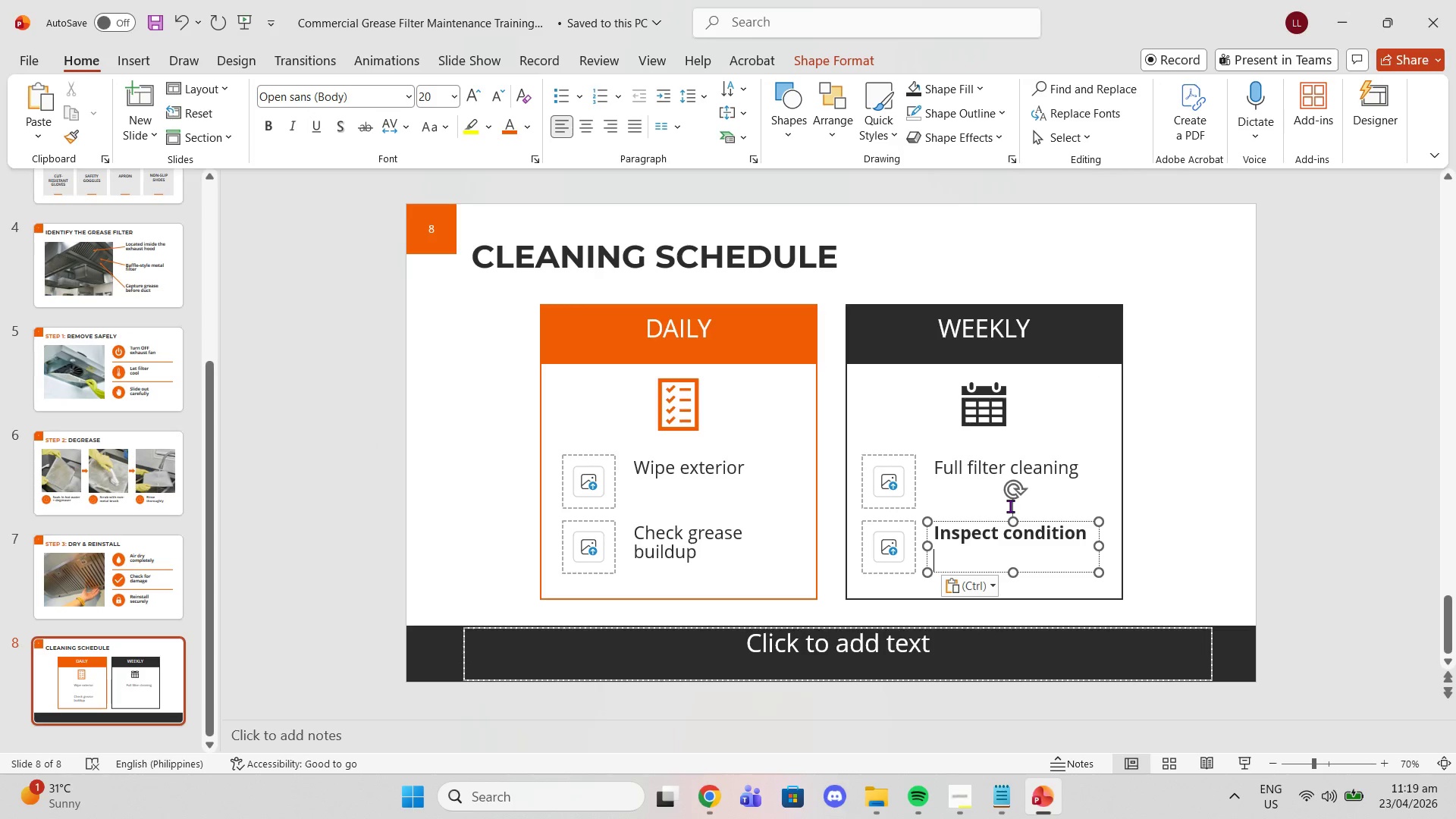 
key(Control+ControlLeft)
 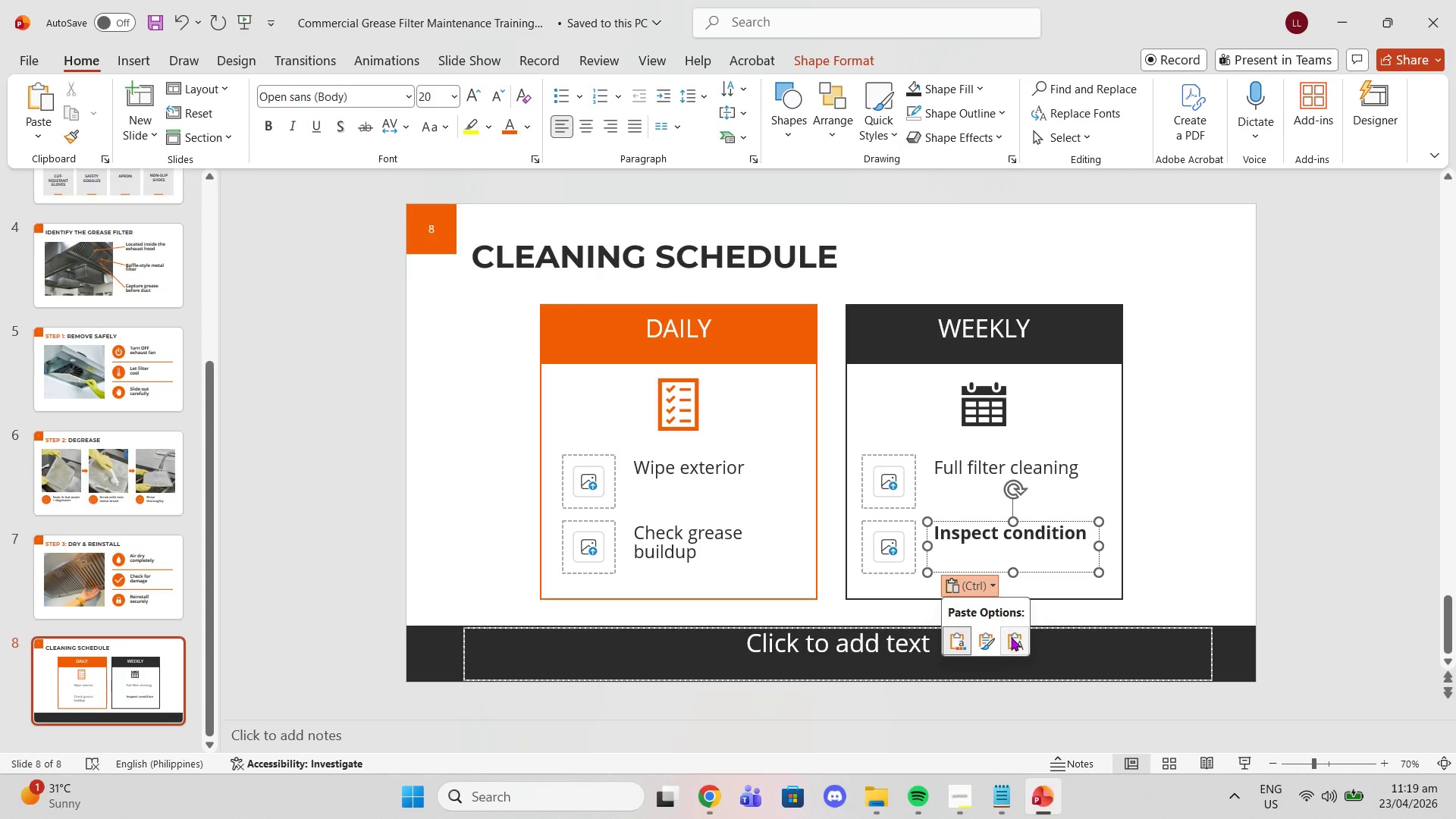 
left_click([1004, 648])
 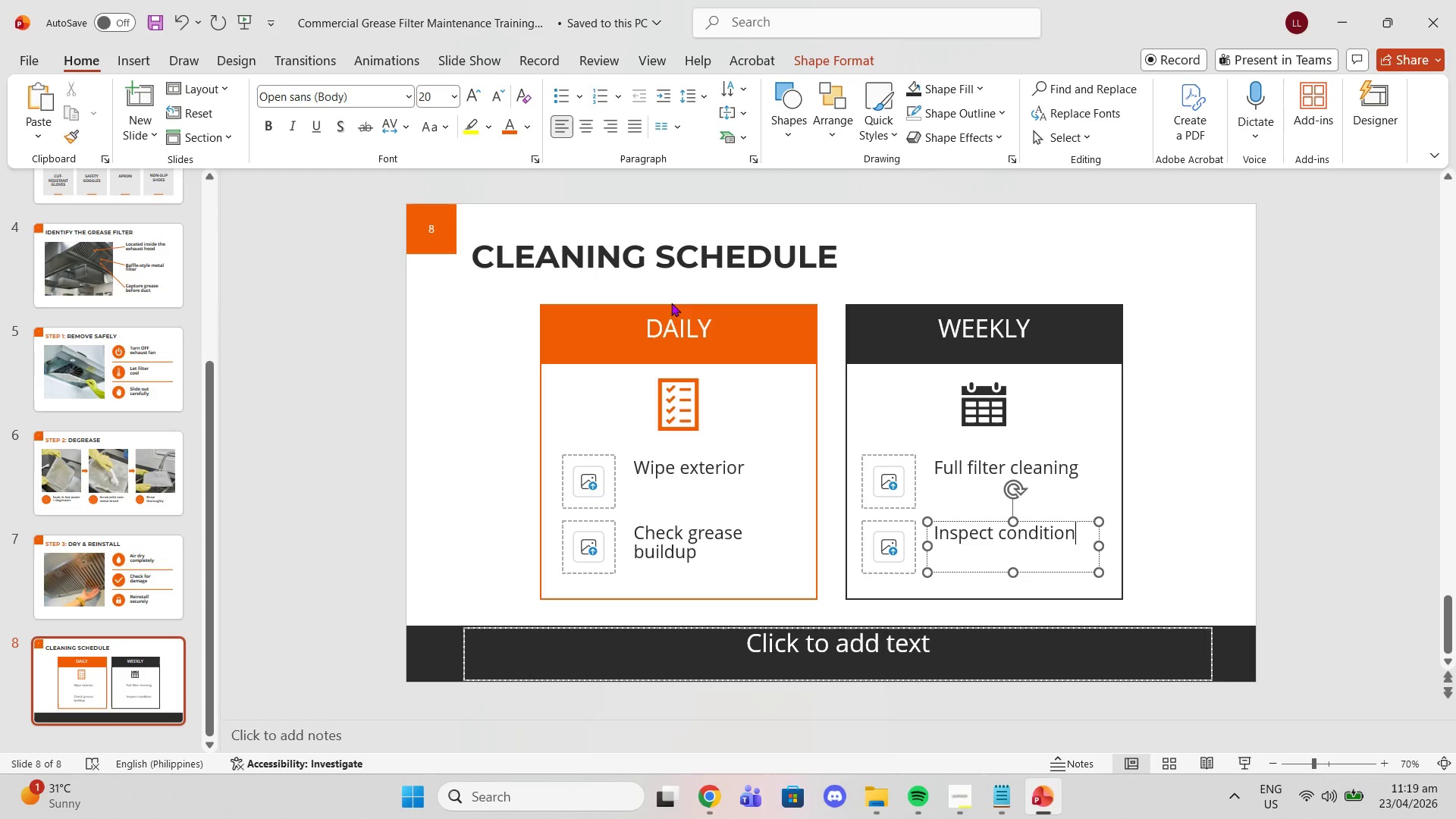 
left_click([707, 541])
 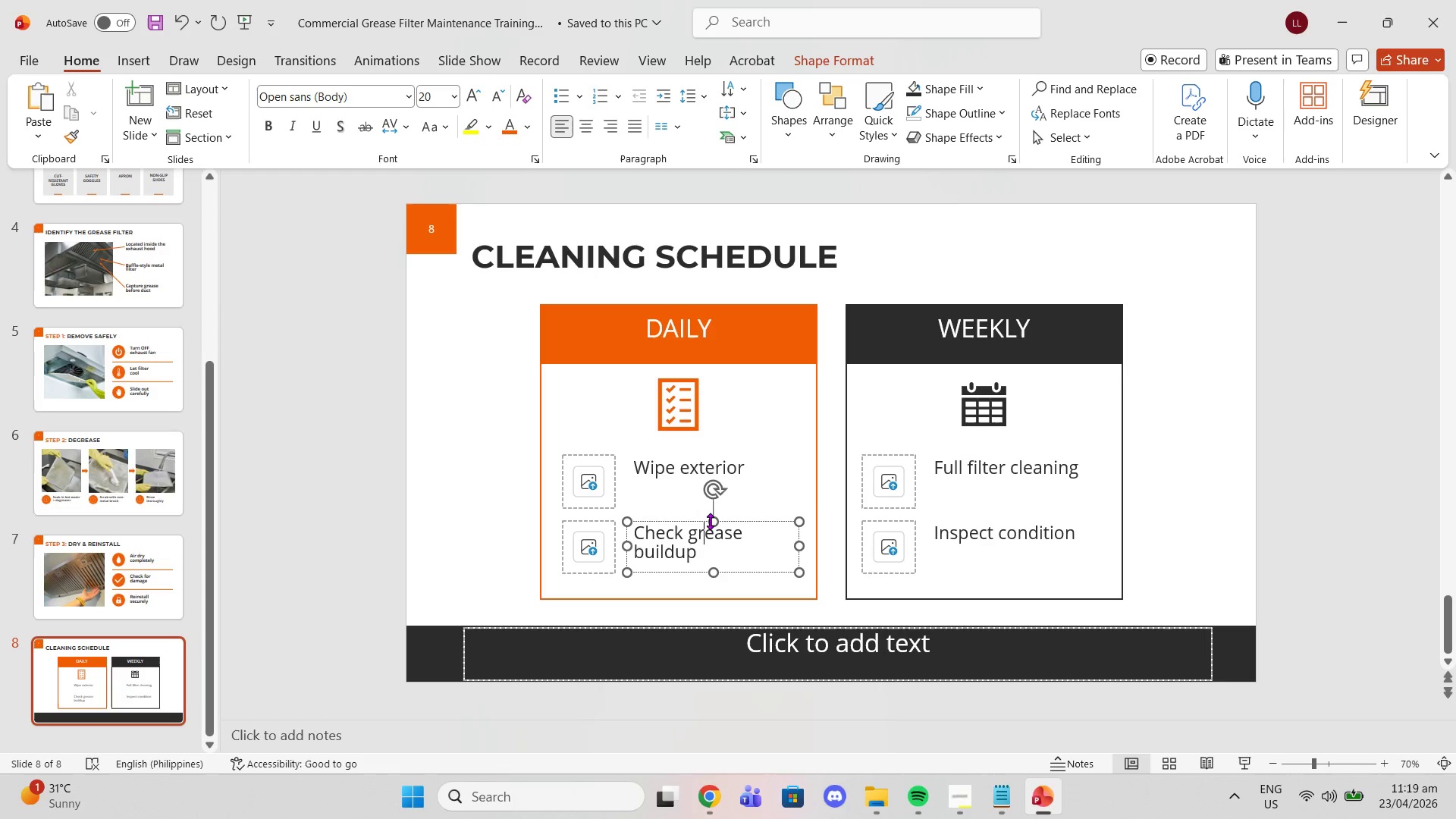 
left_click_drag(start_coordinate=[711, 521], to_coordinate=[716, 529])
 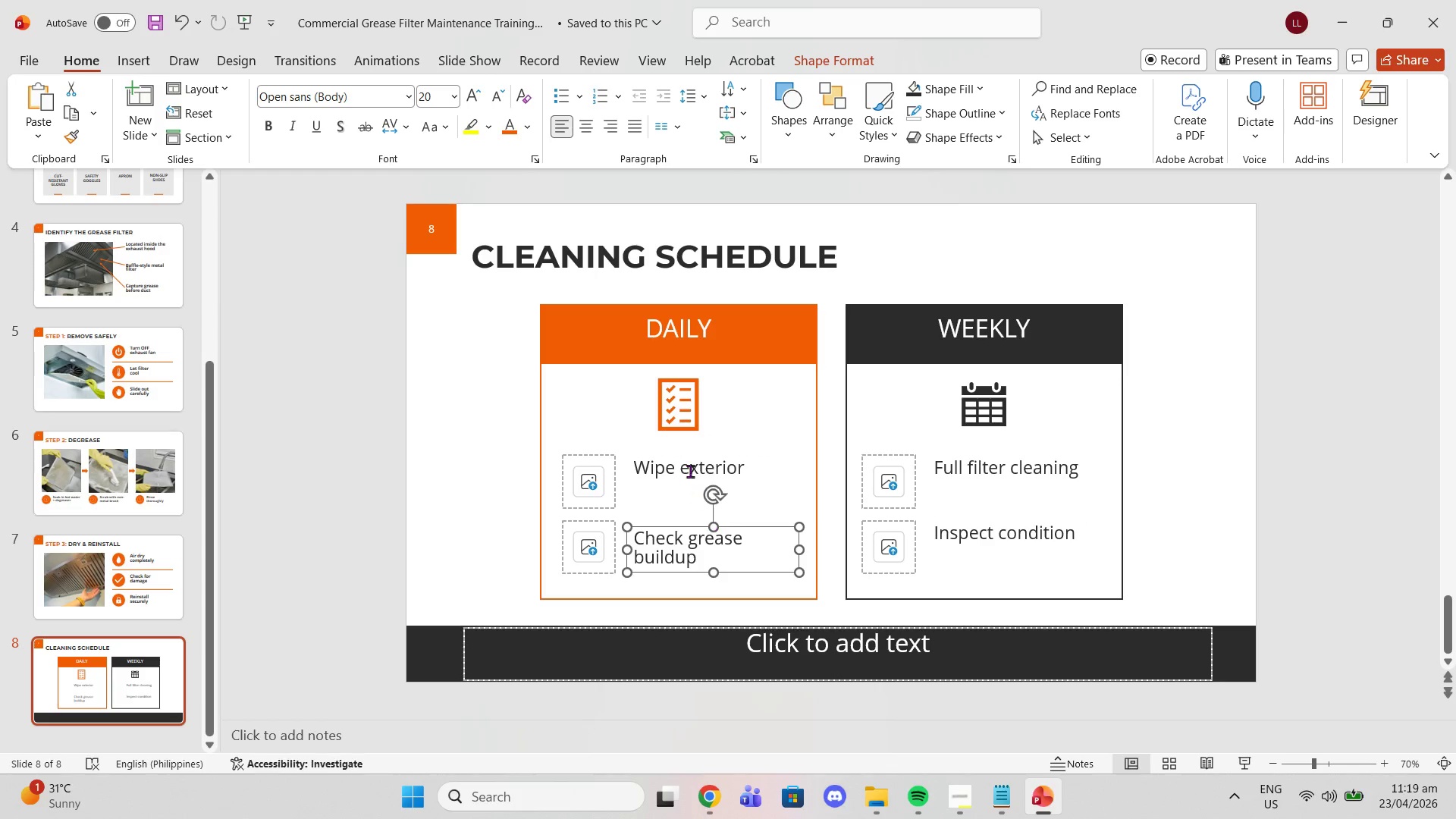 
left_click([690, 463])
 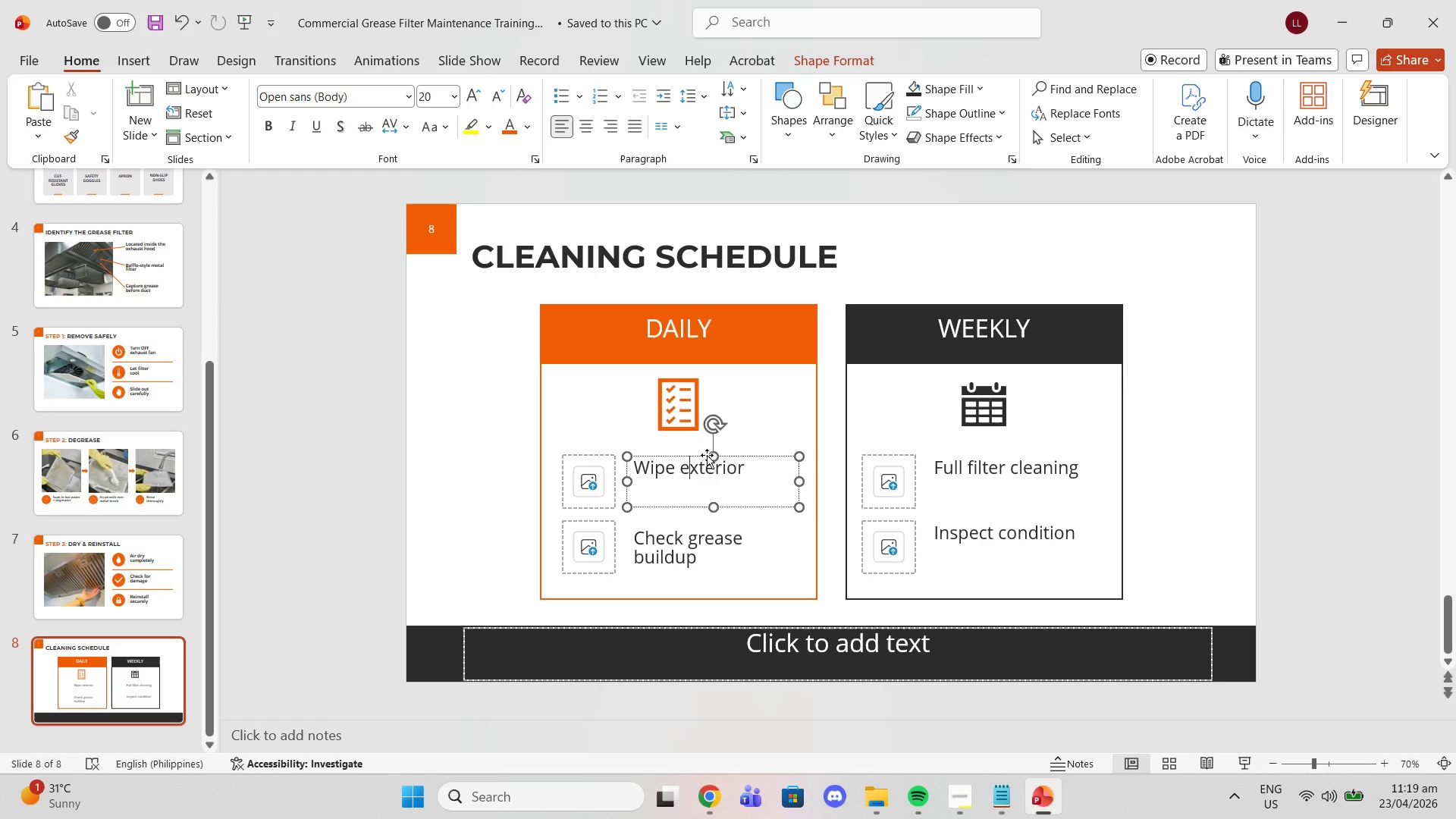 
left_click_drag(start_coordinate=[716, 457], to_coordinate=[723, 468])
 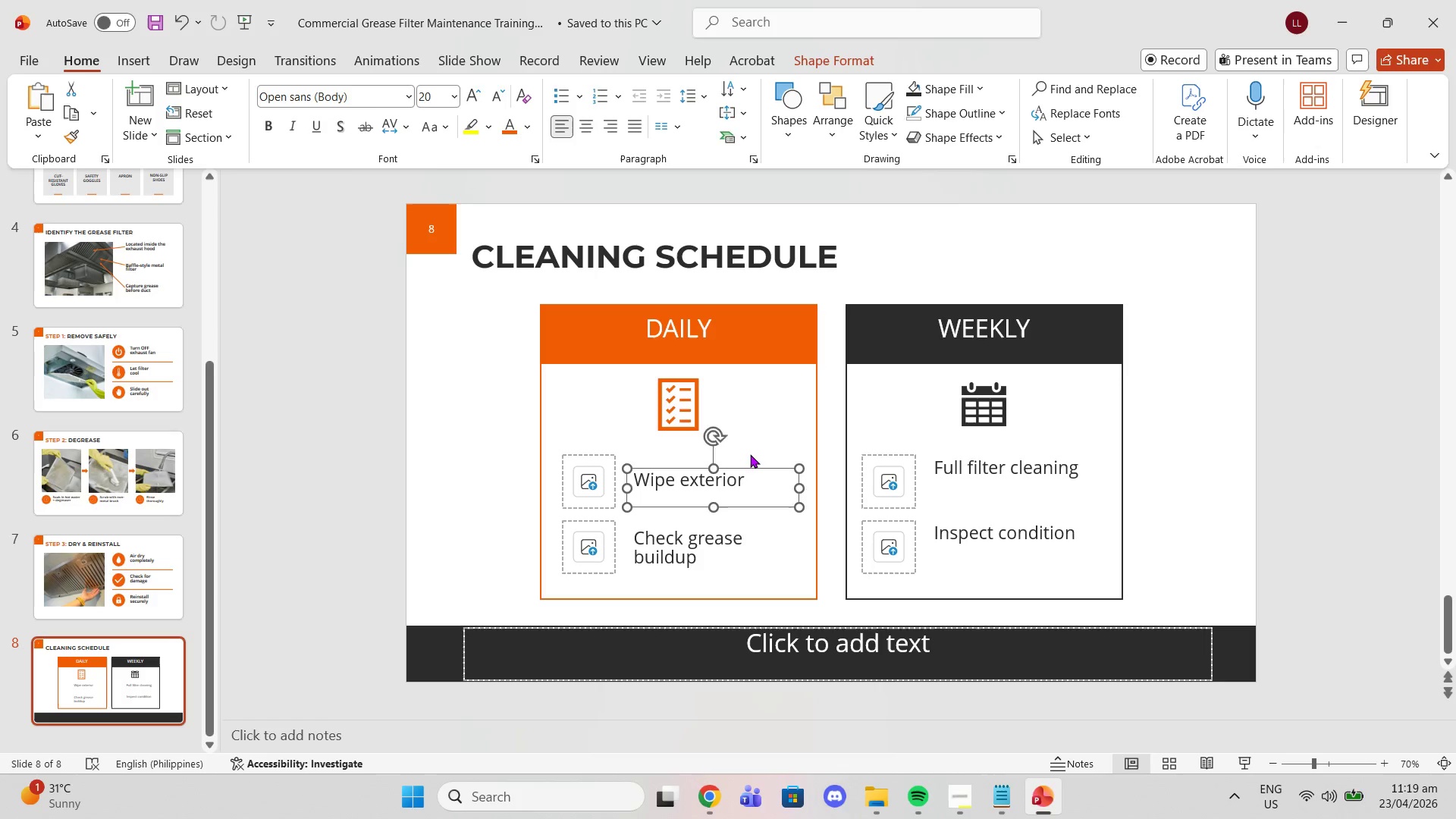 
left_click([750, 454])
 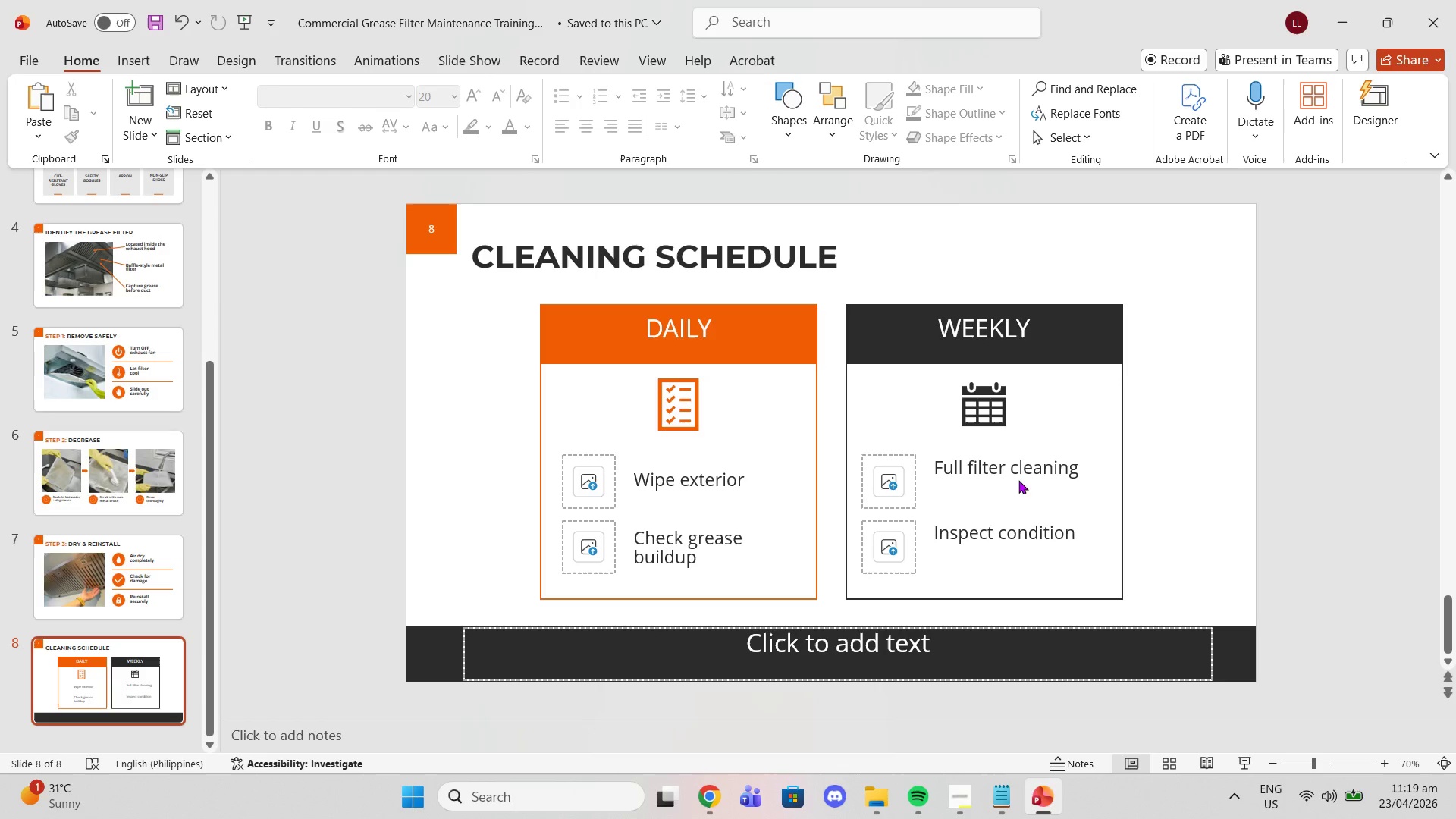 
double_click([996, 456])
 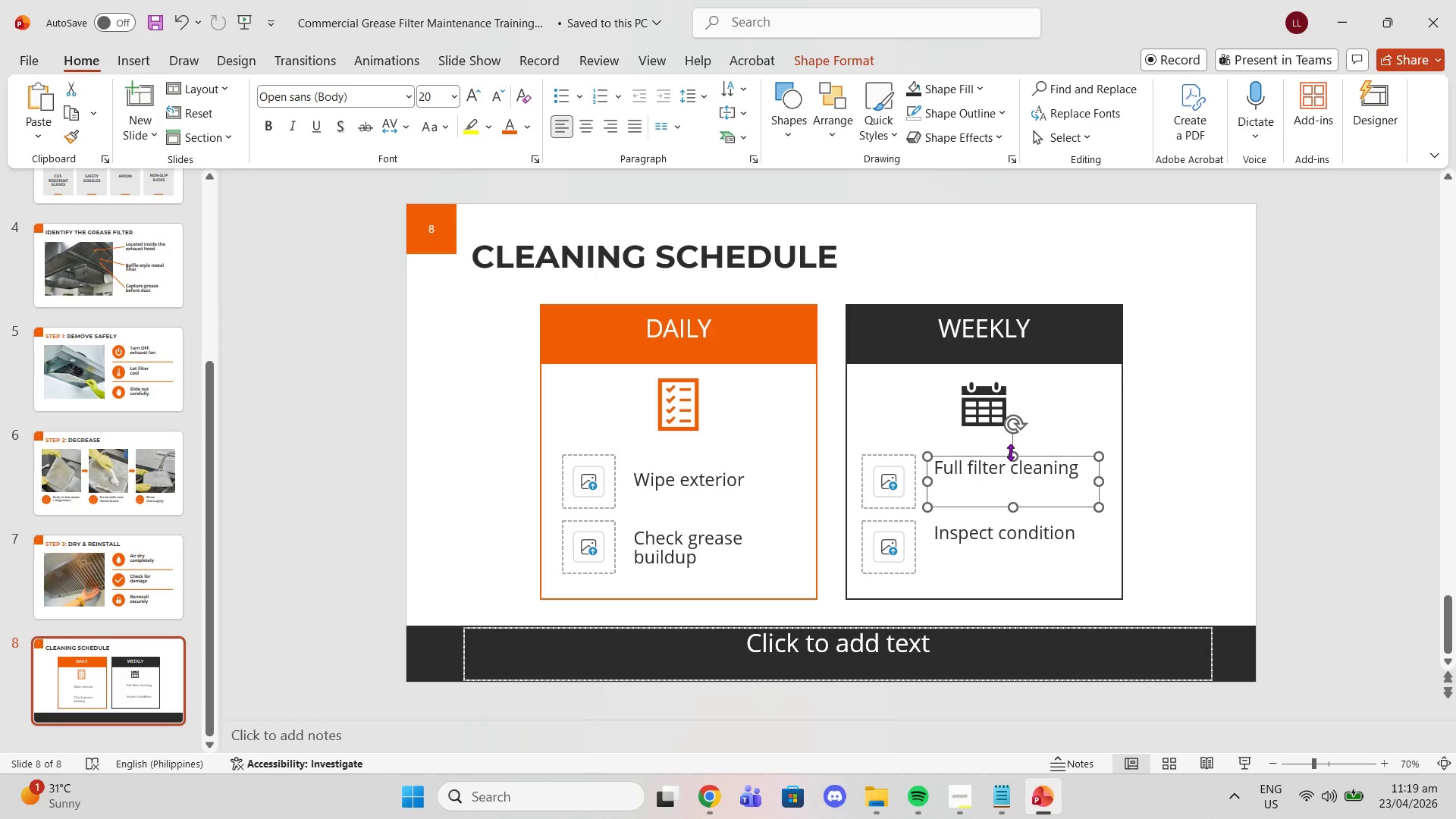 
left_click_drag(start_coordinate=[1012, 452], to_coordinate=[1010, 471])
 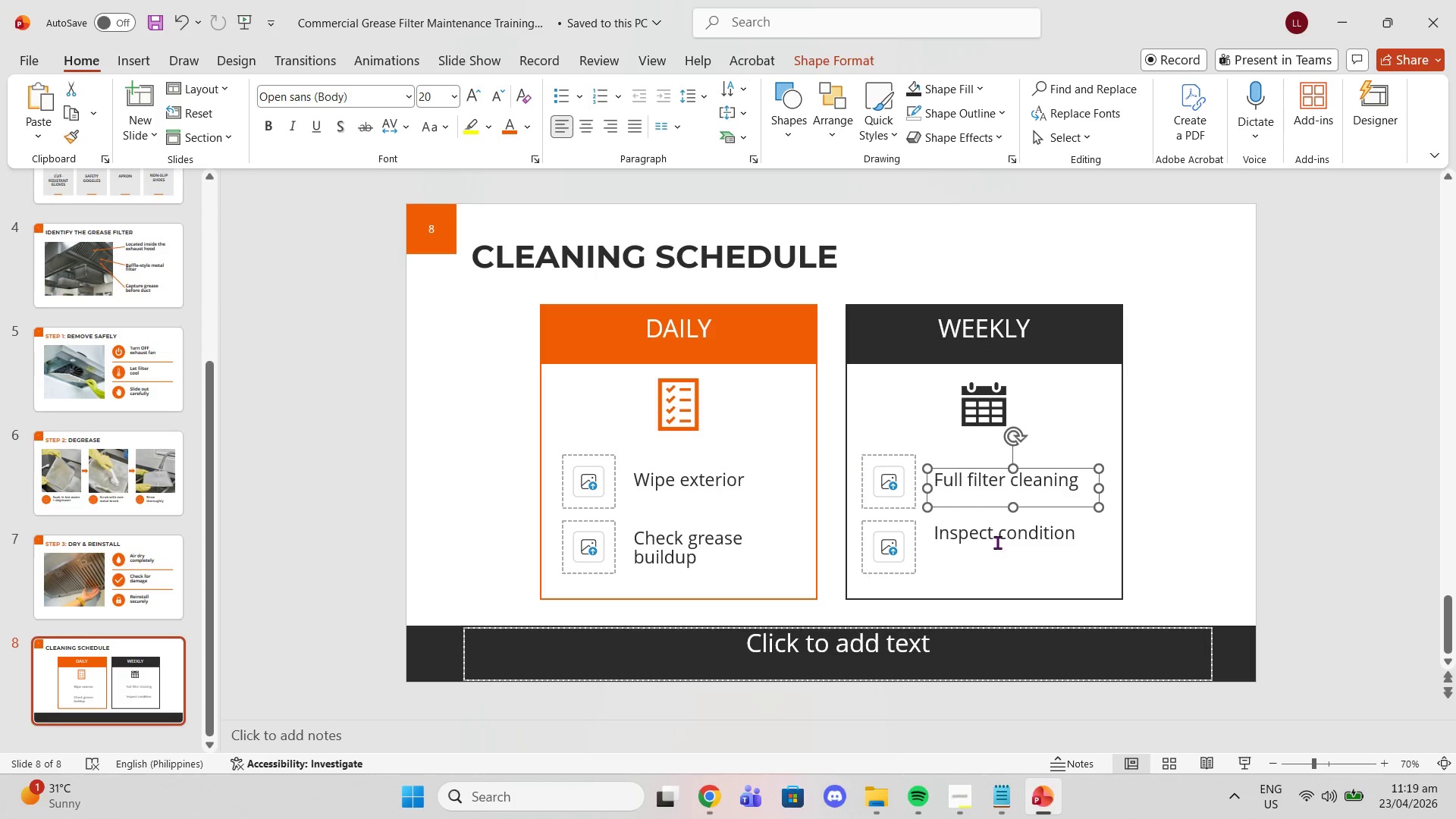 
left_click([993, 538])
 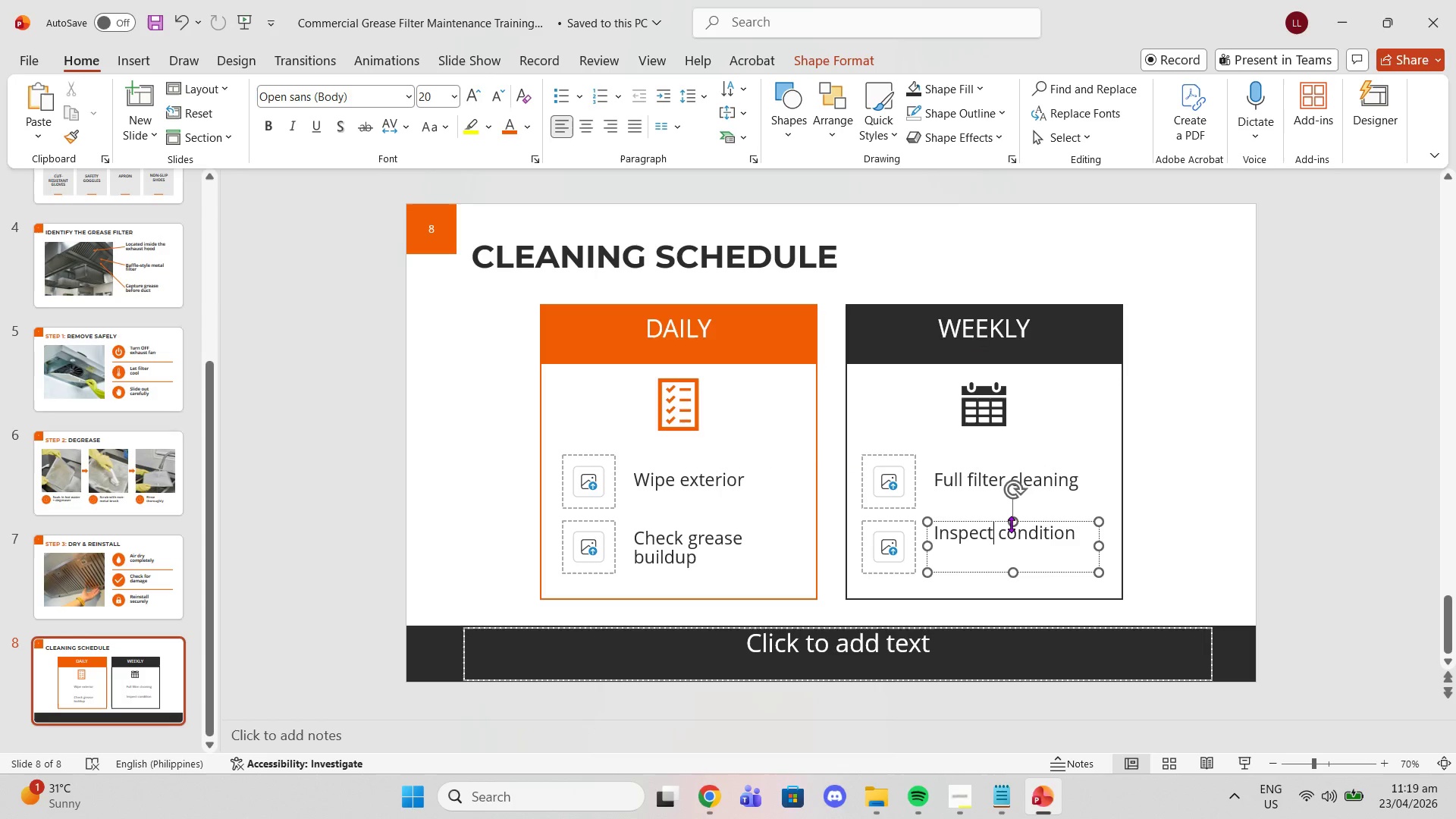 
left_click_drag(start_coordinate=[1012, 523], to_coordinate=[1011, 529])
 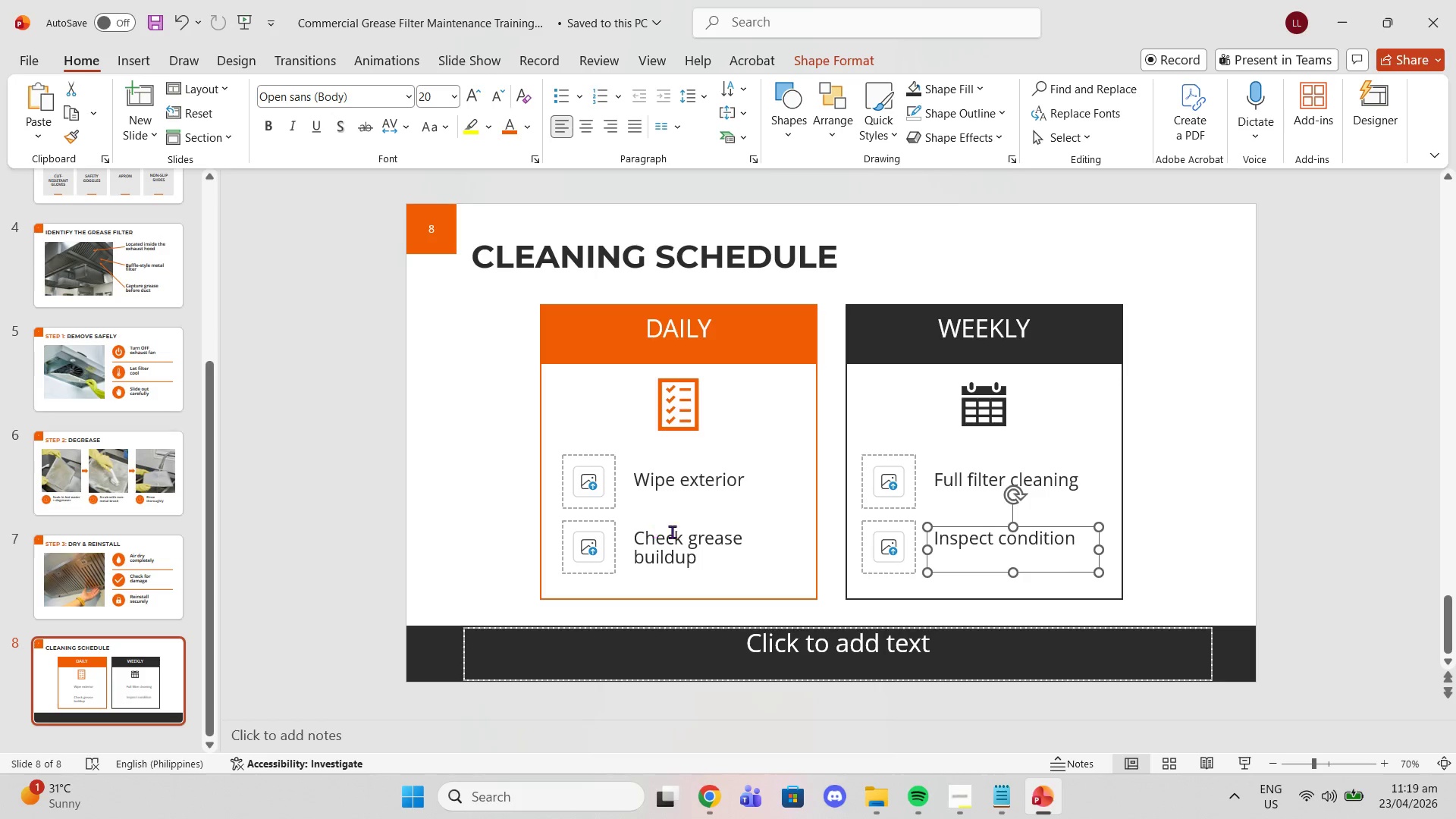 
left_click([691, 532])
 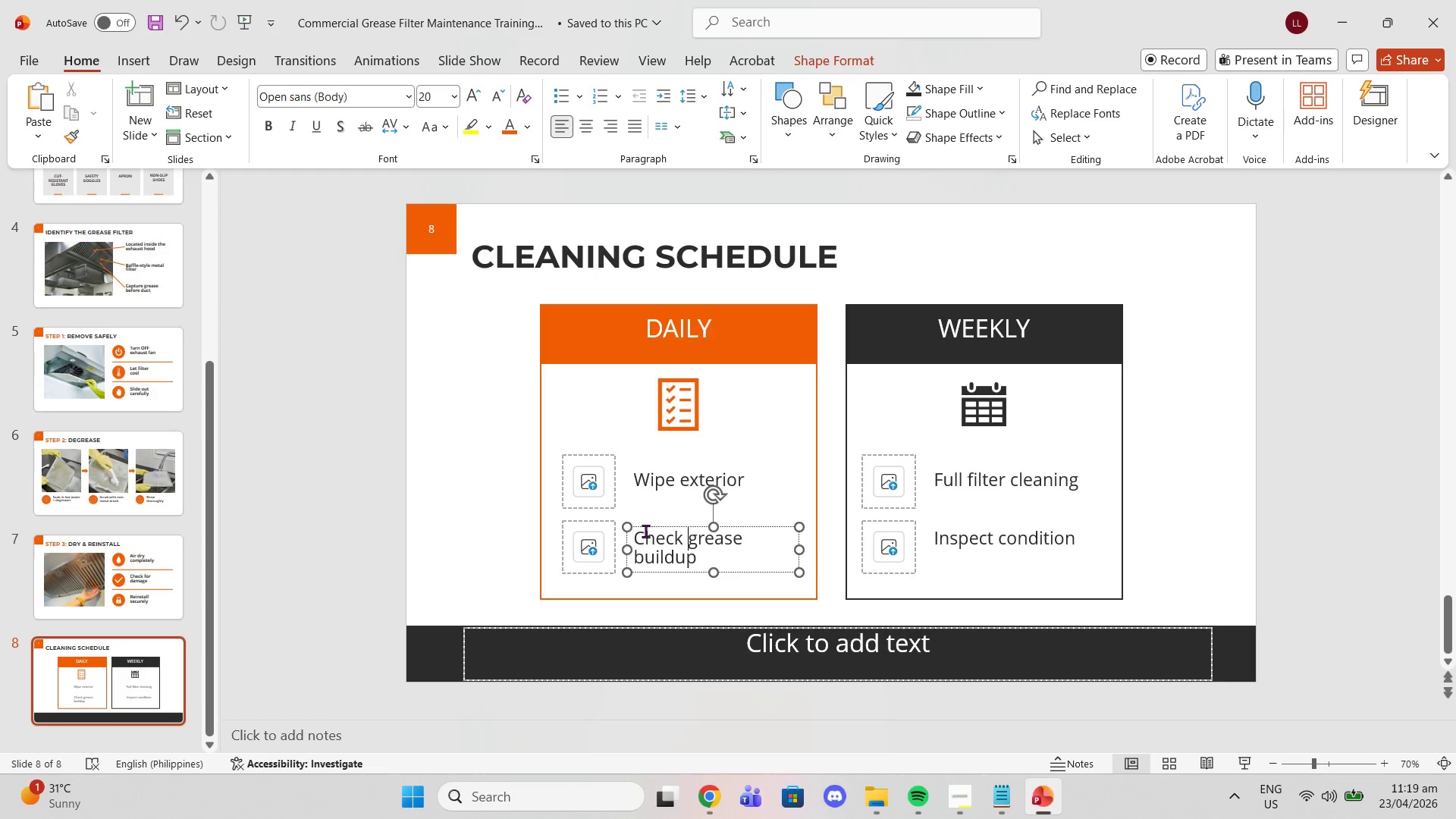 
left_click([1203, 531])
 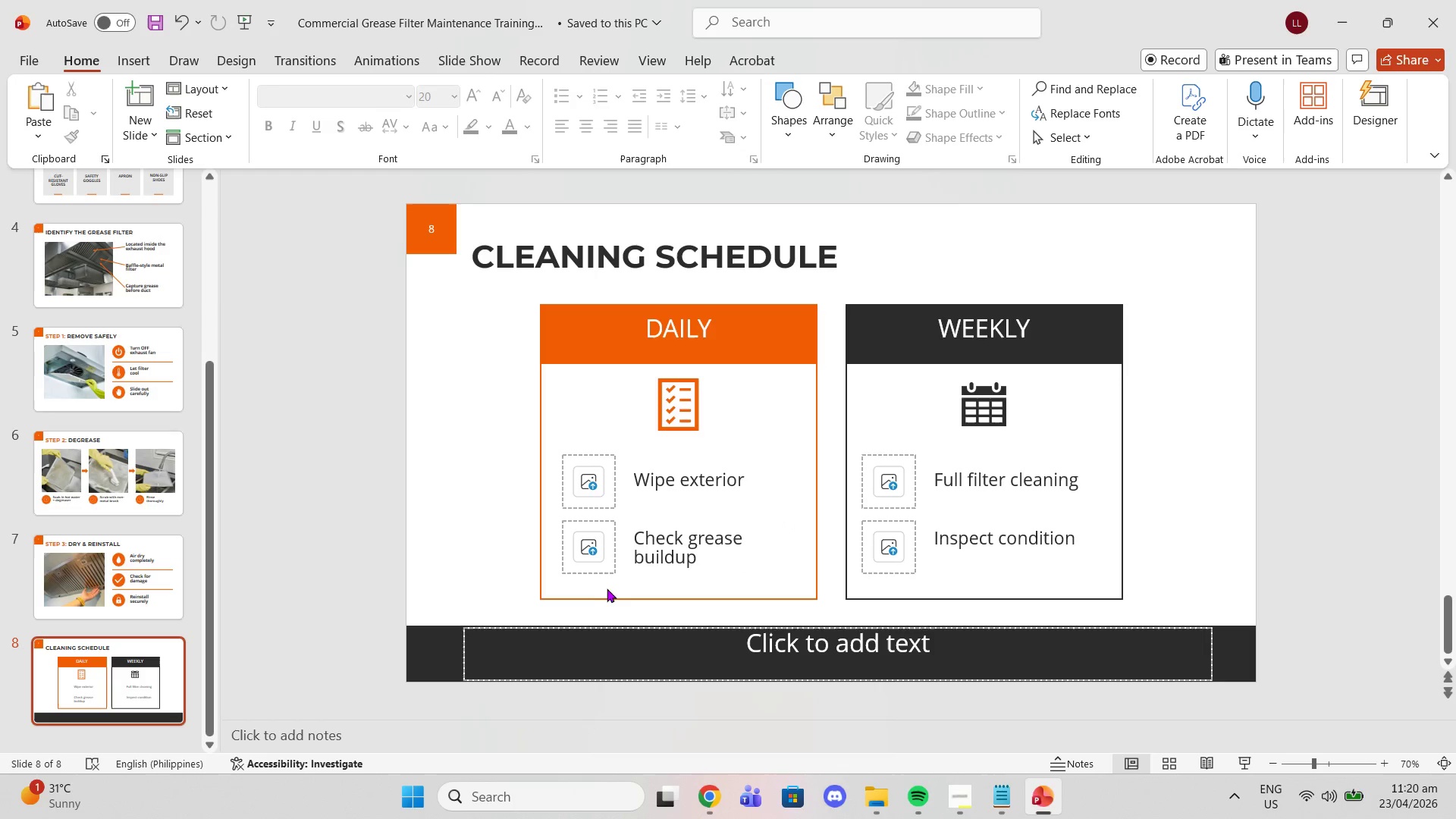 
left_click([706, 546])
 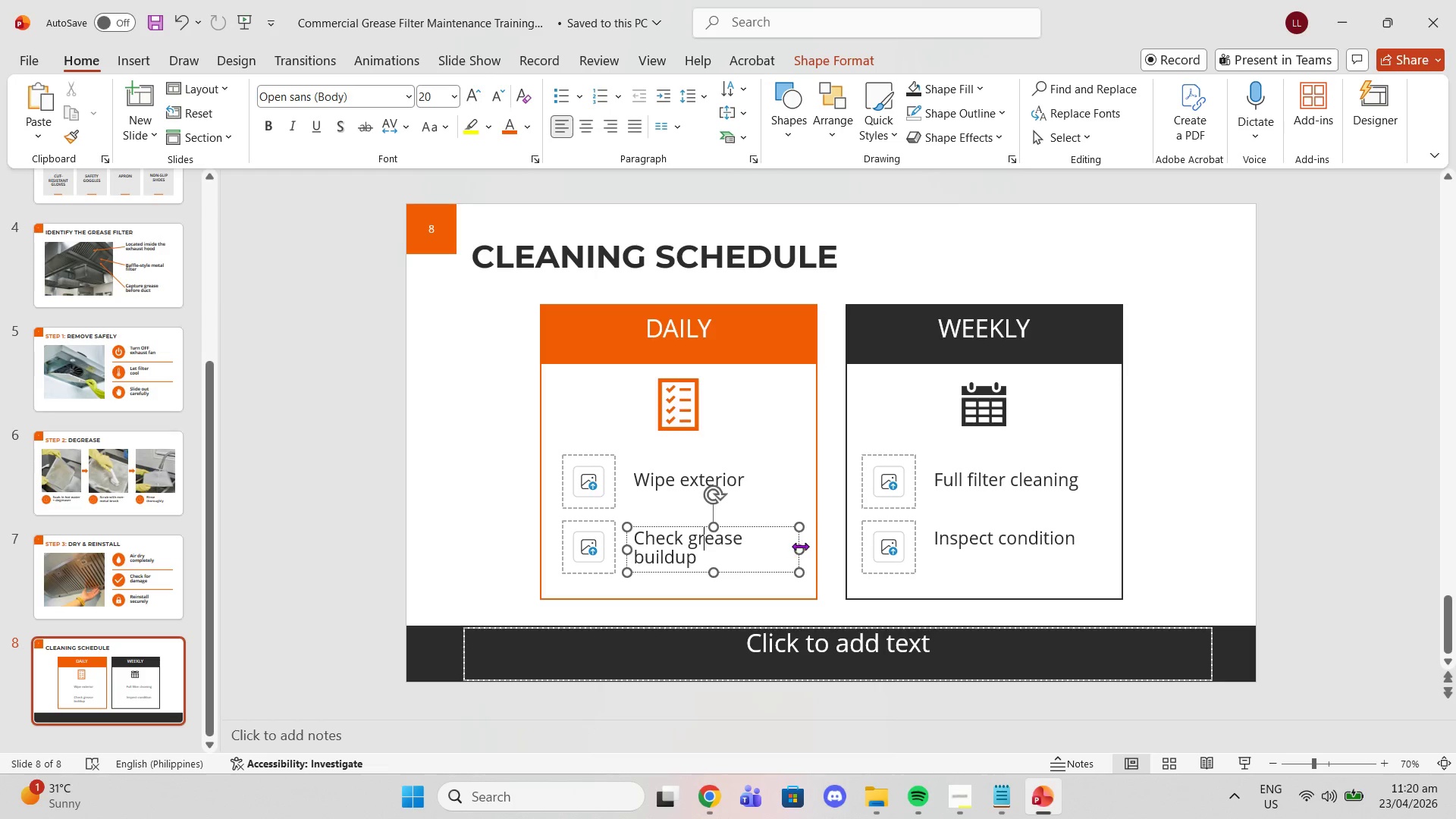 
left_click_drag(start_coordinate=[802, 546], to_coordinate=[799, 548])
 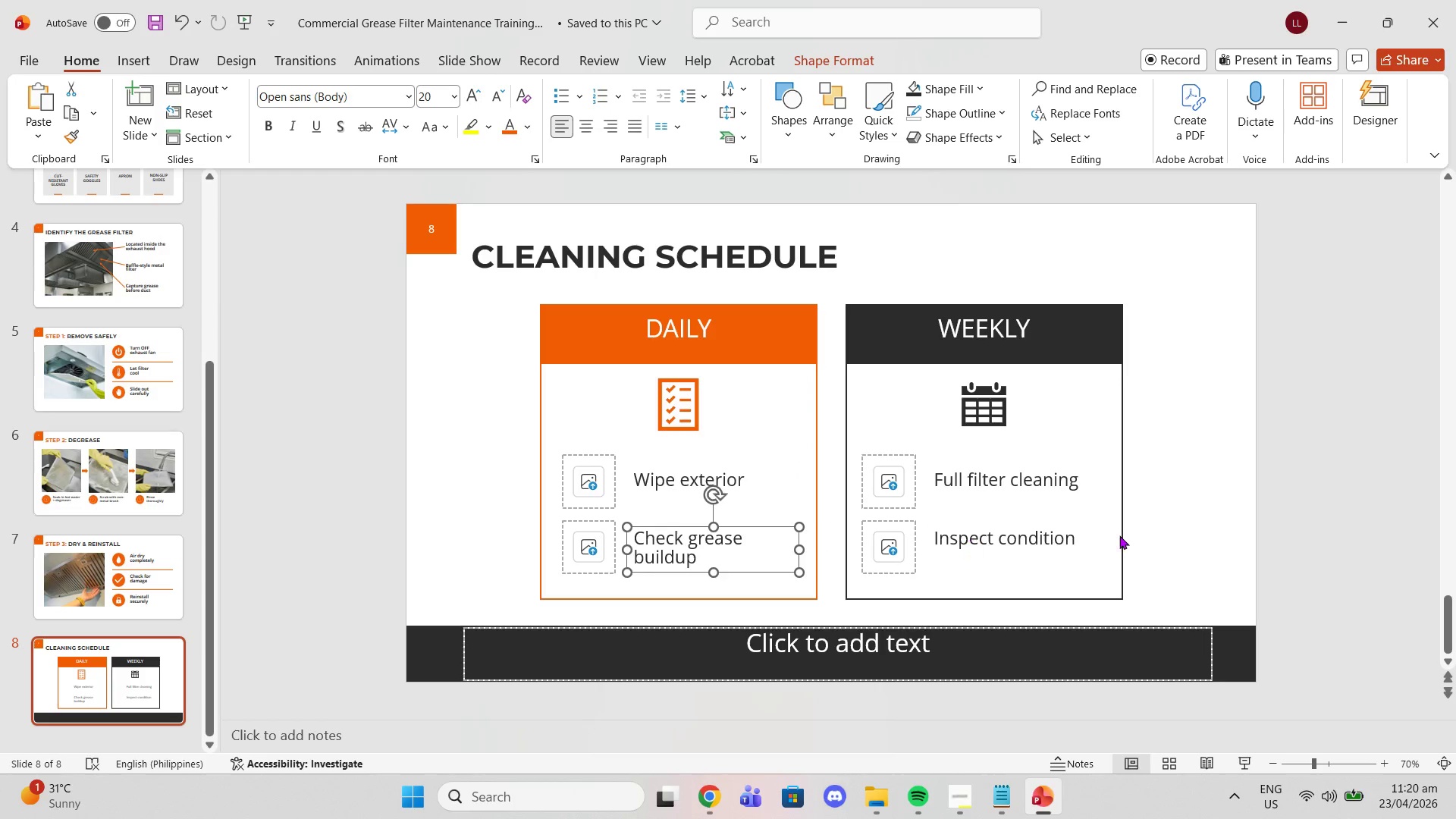 
left_click([1128, 532])
 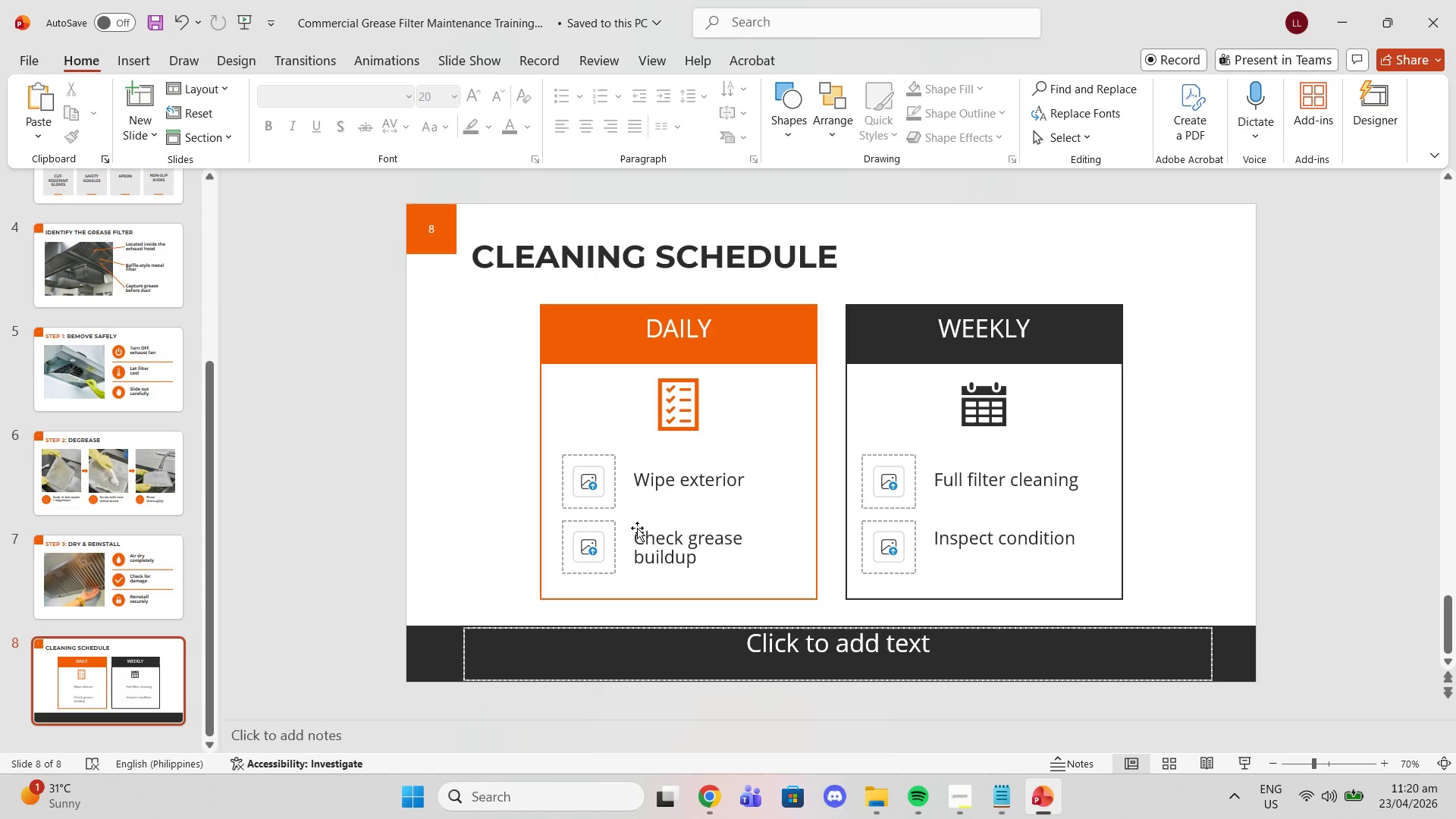 
double_click([990, 540])
 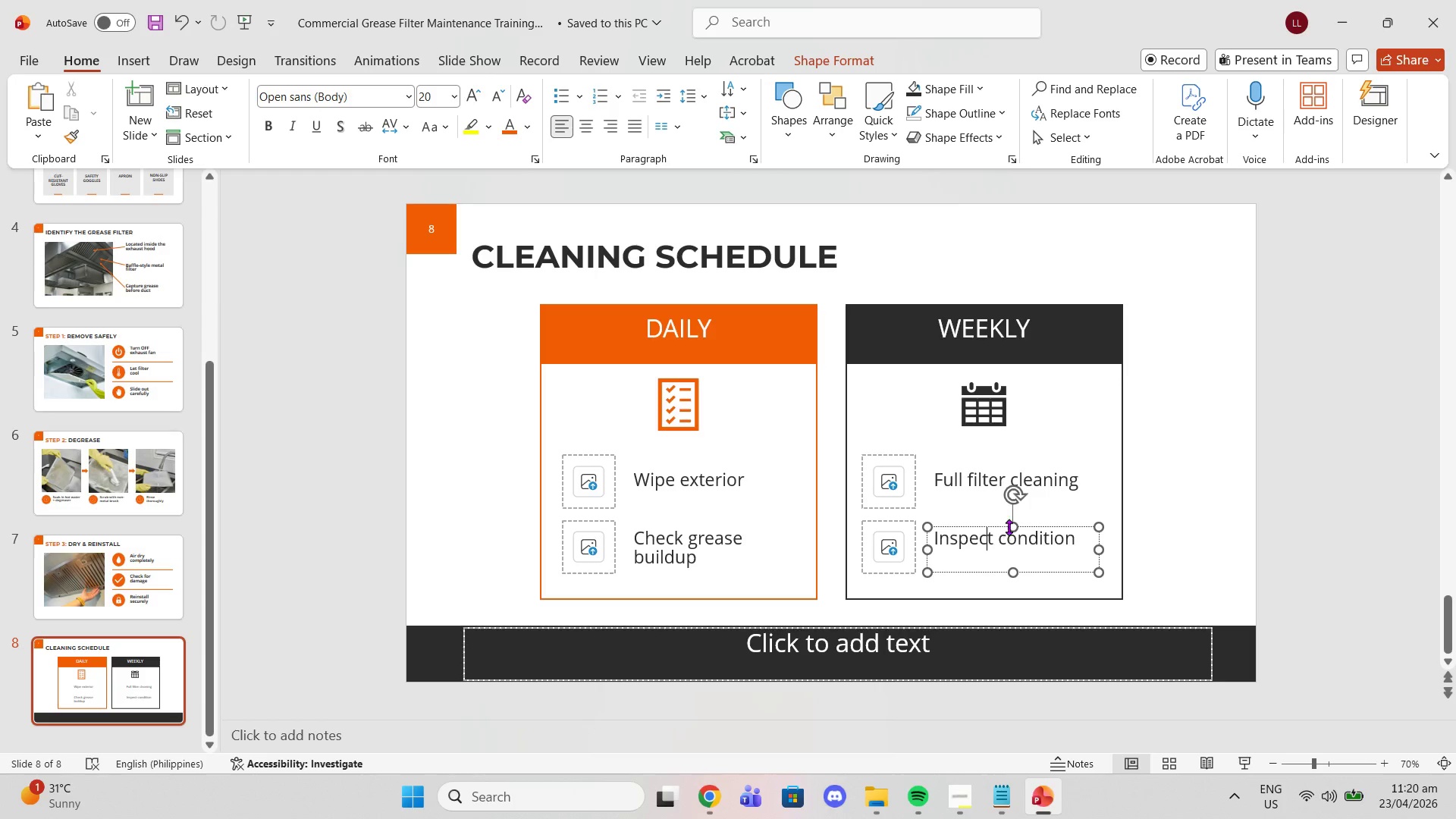 
left_click_drag(start_coordinate=[1009, 527], to_coordinate=[1012, 532])
 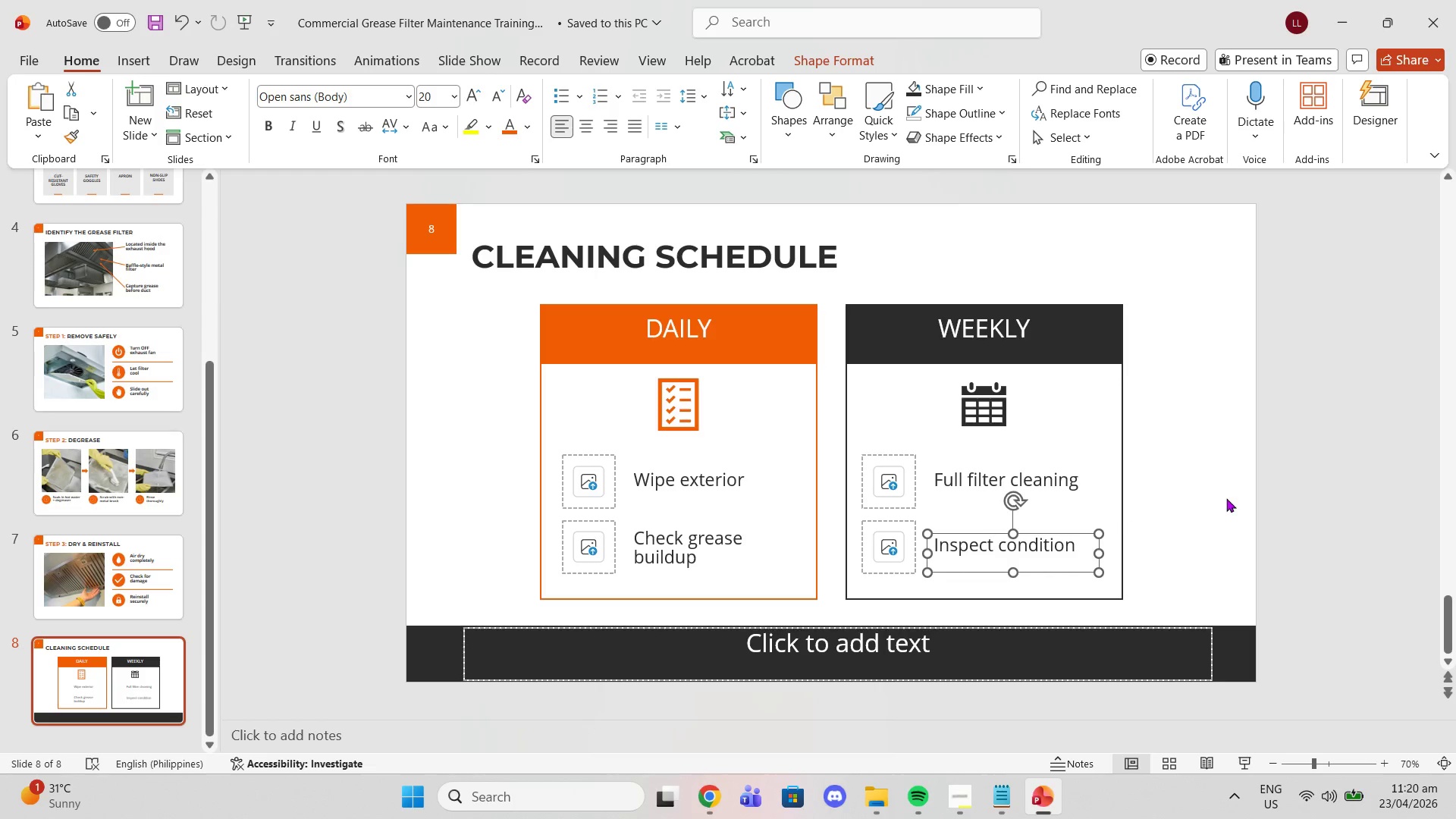 
left_click([1227, 497])
 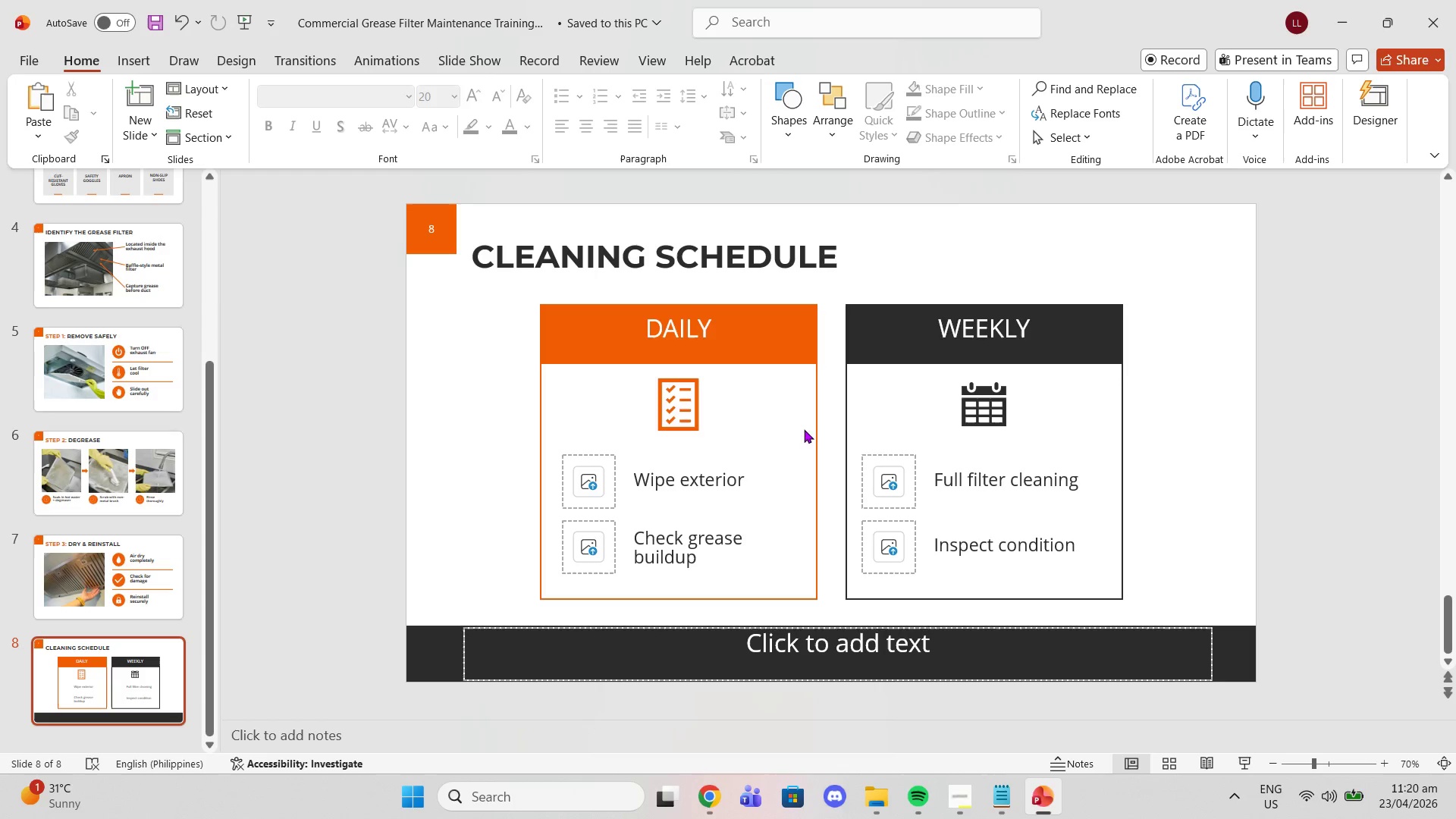 
double_click([639, 483])
 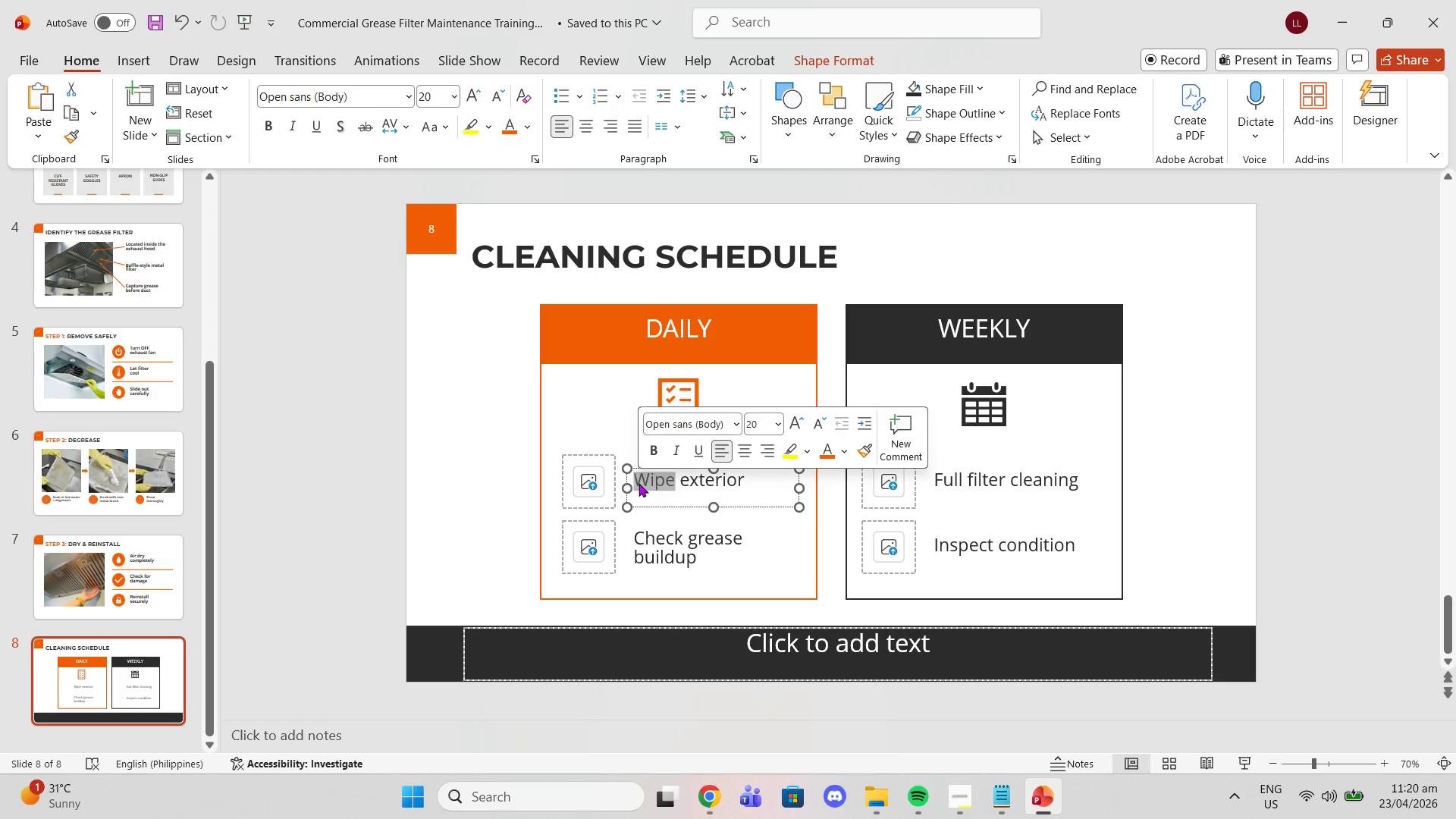 
triple_click([639, 483])
 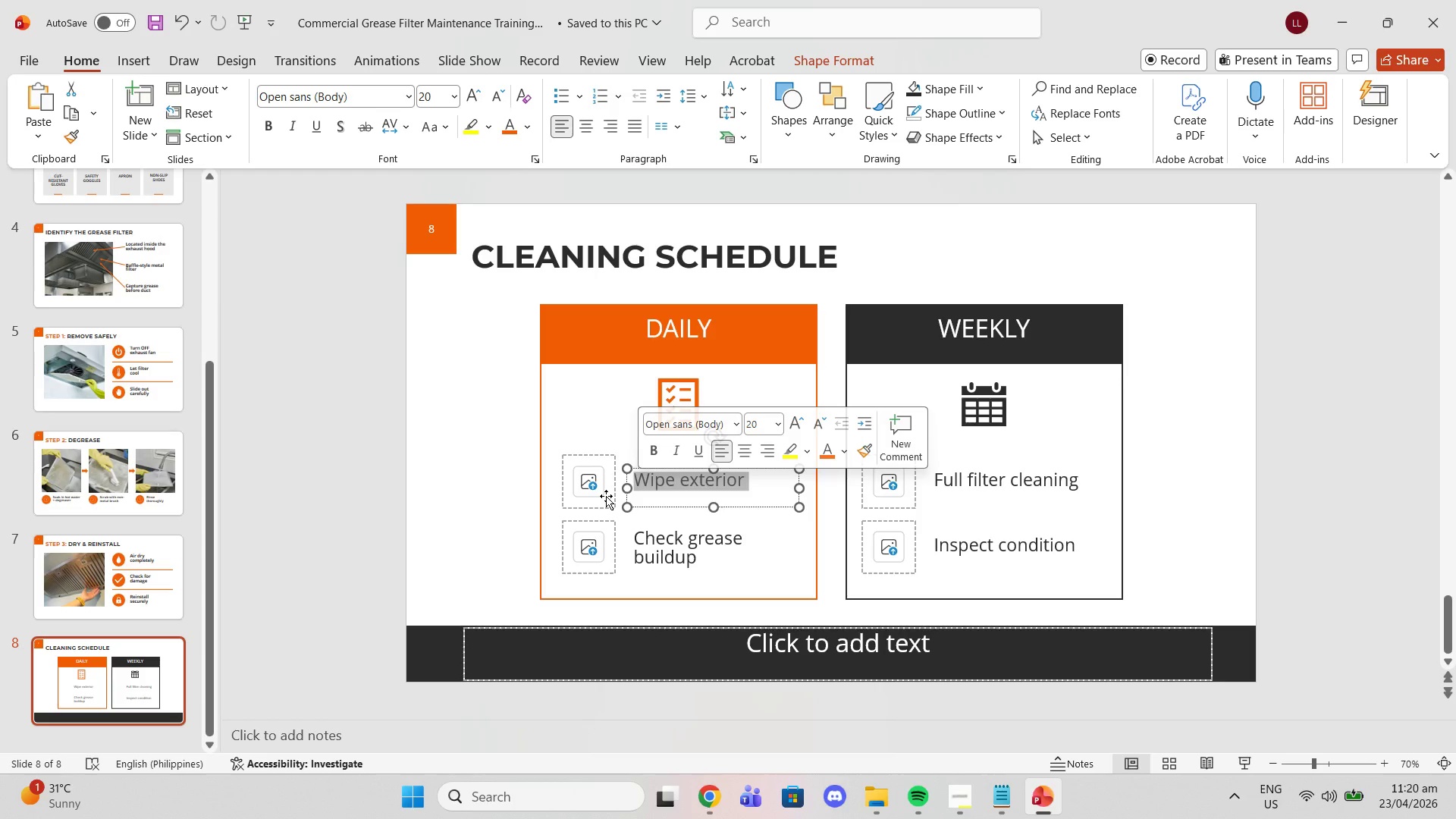 
wait(13.05)
 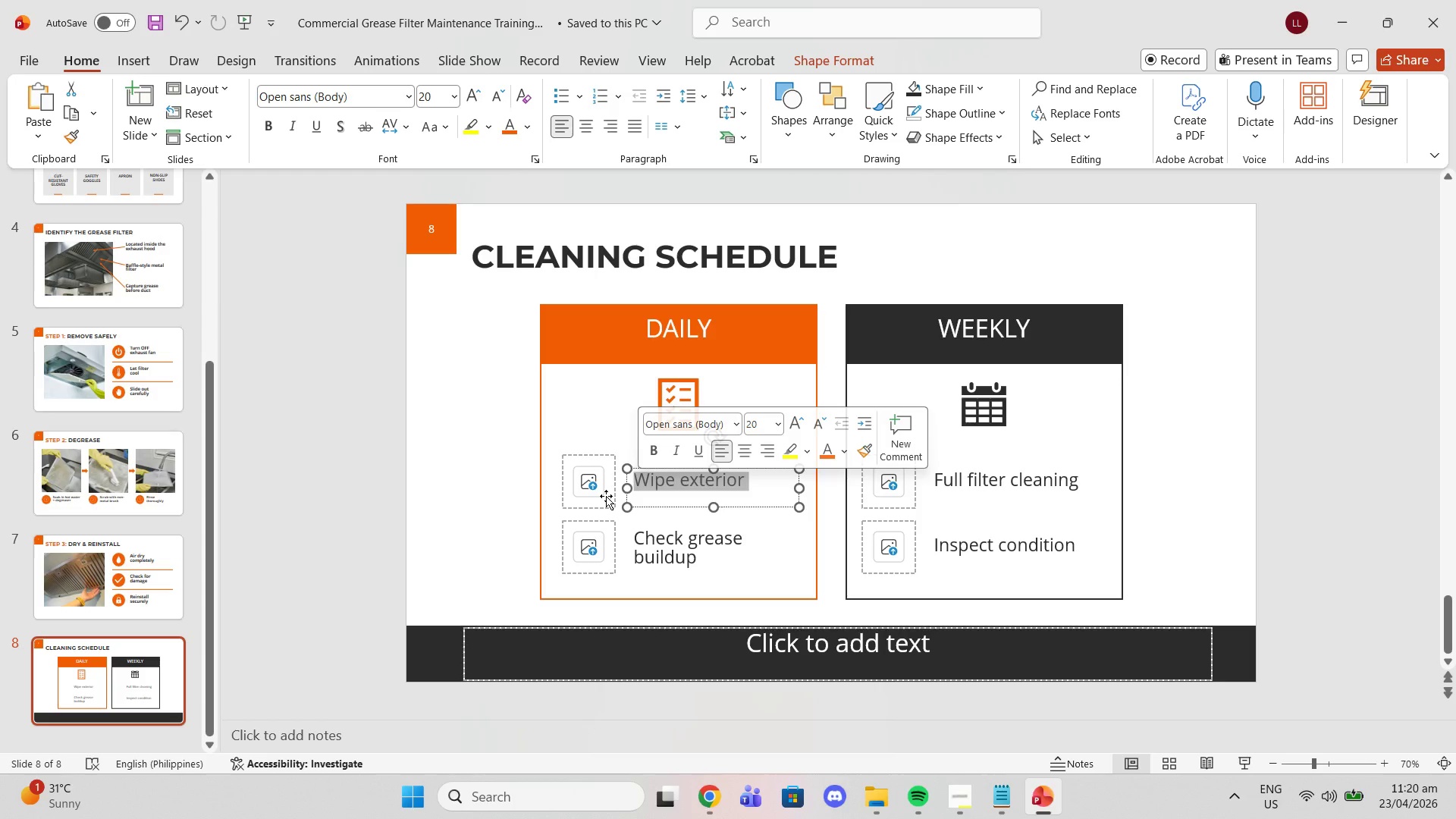 
left_click([1298, 488])
 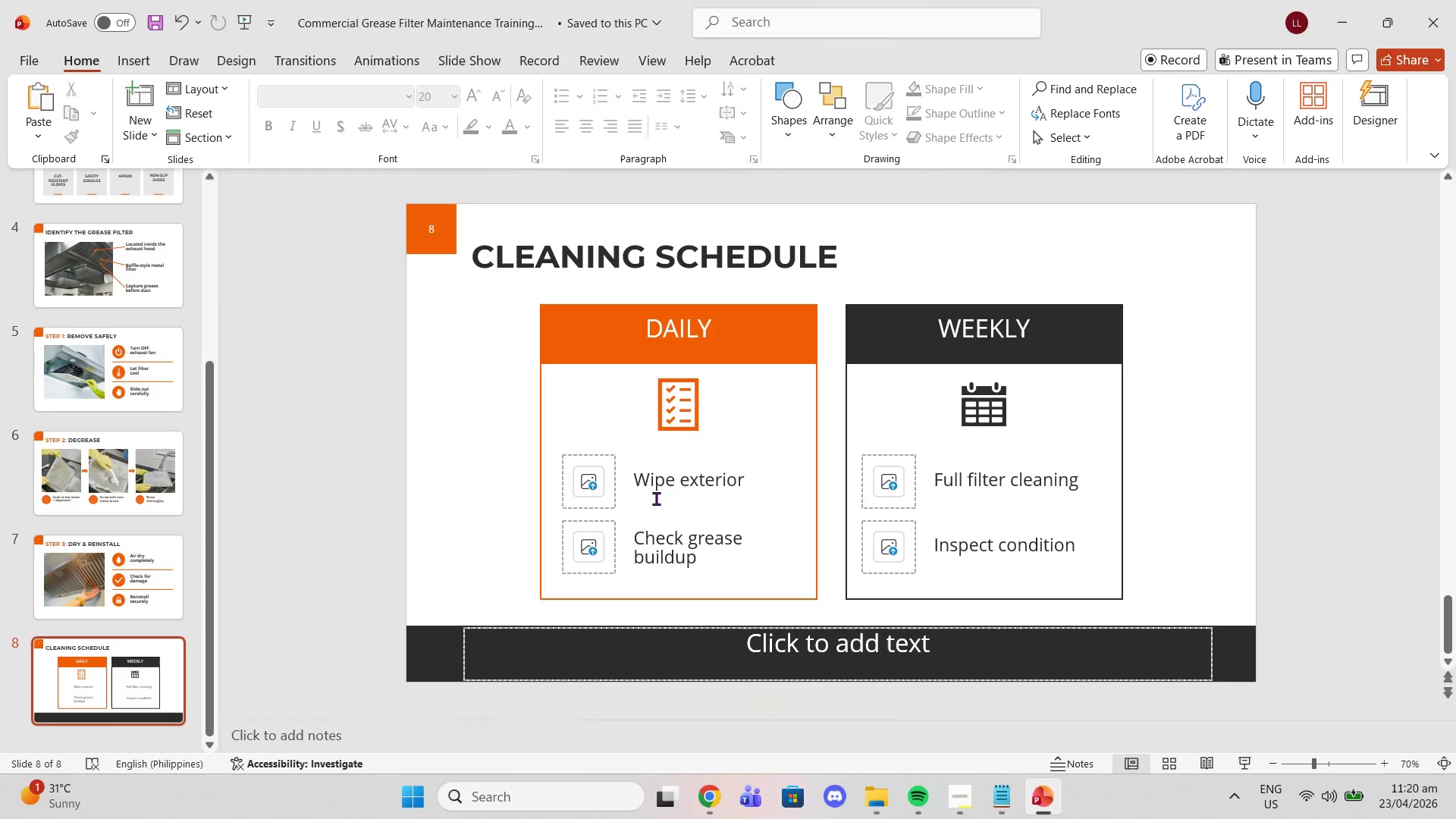 
wait(5.03)
 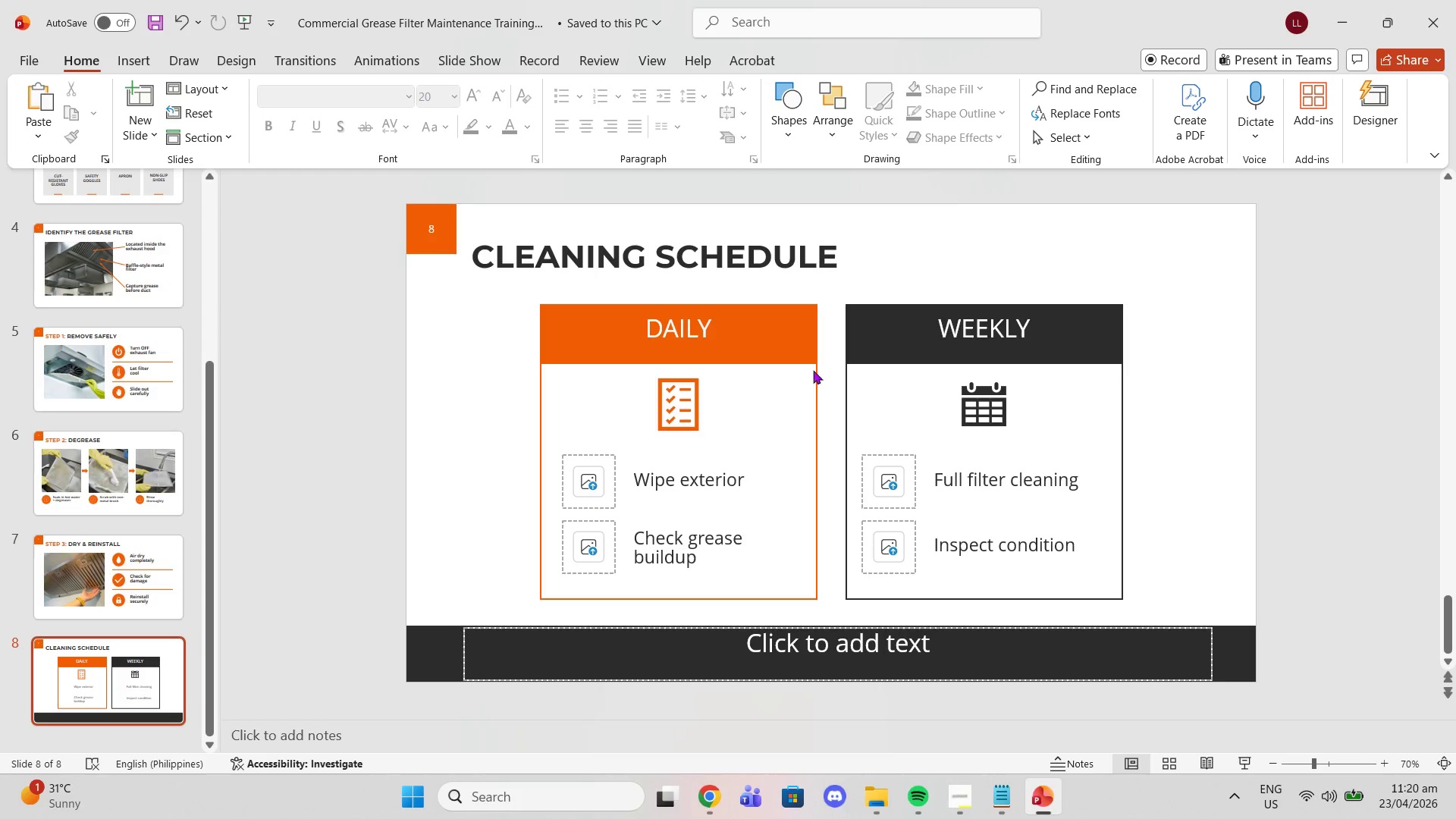 
left_click([592, 481])
 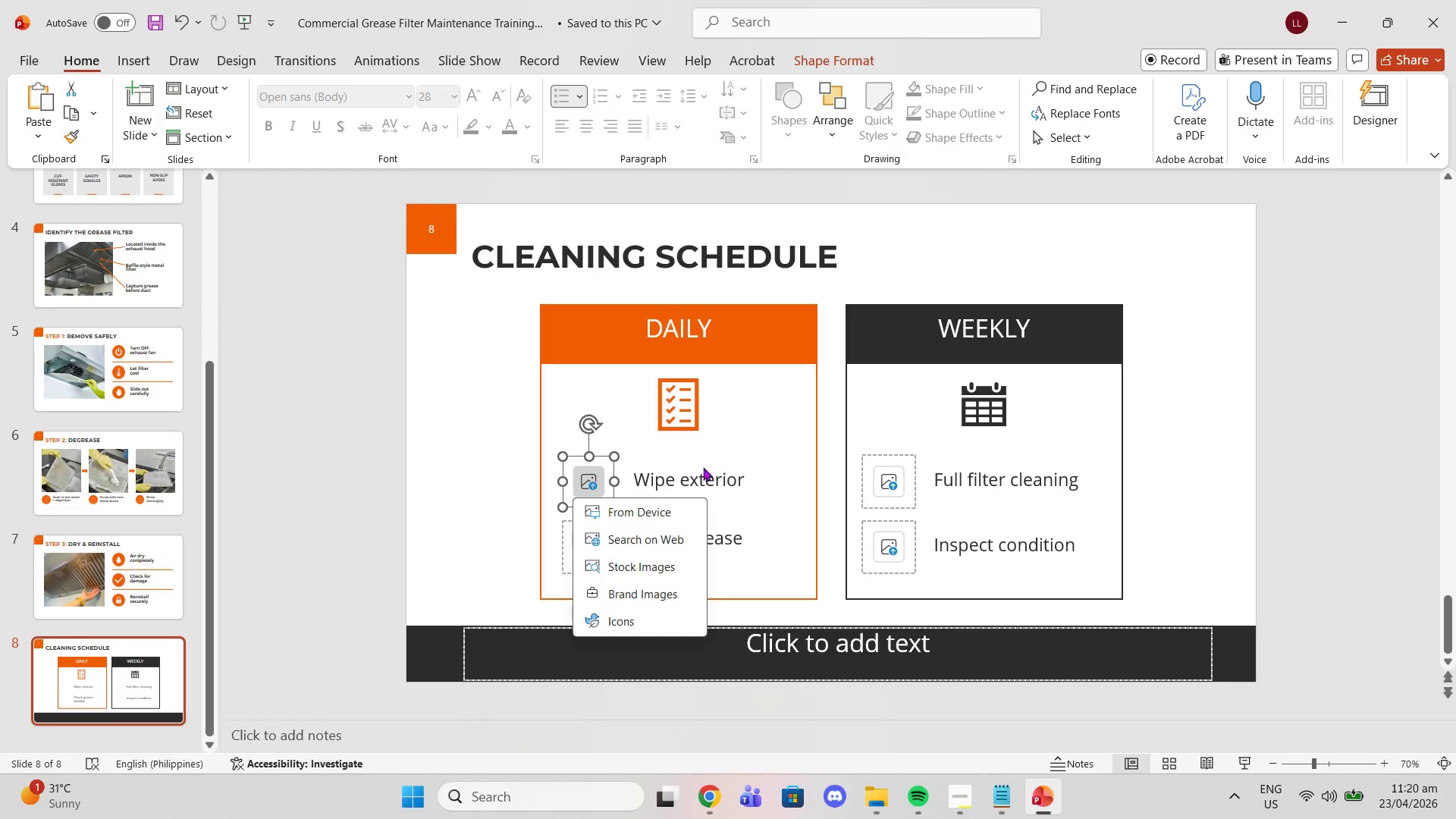 
left_click([657, 610])
 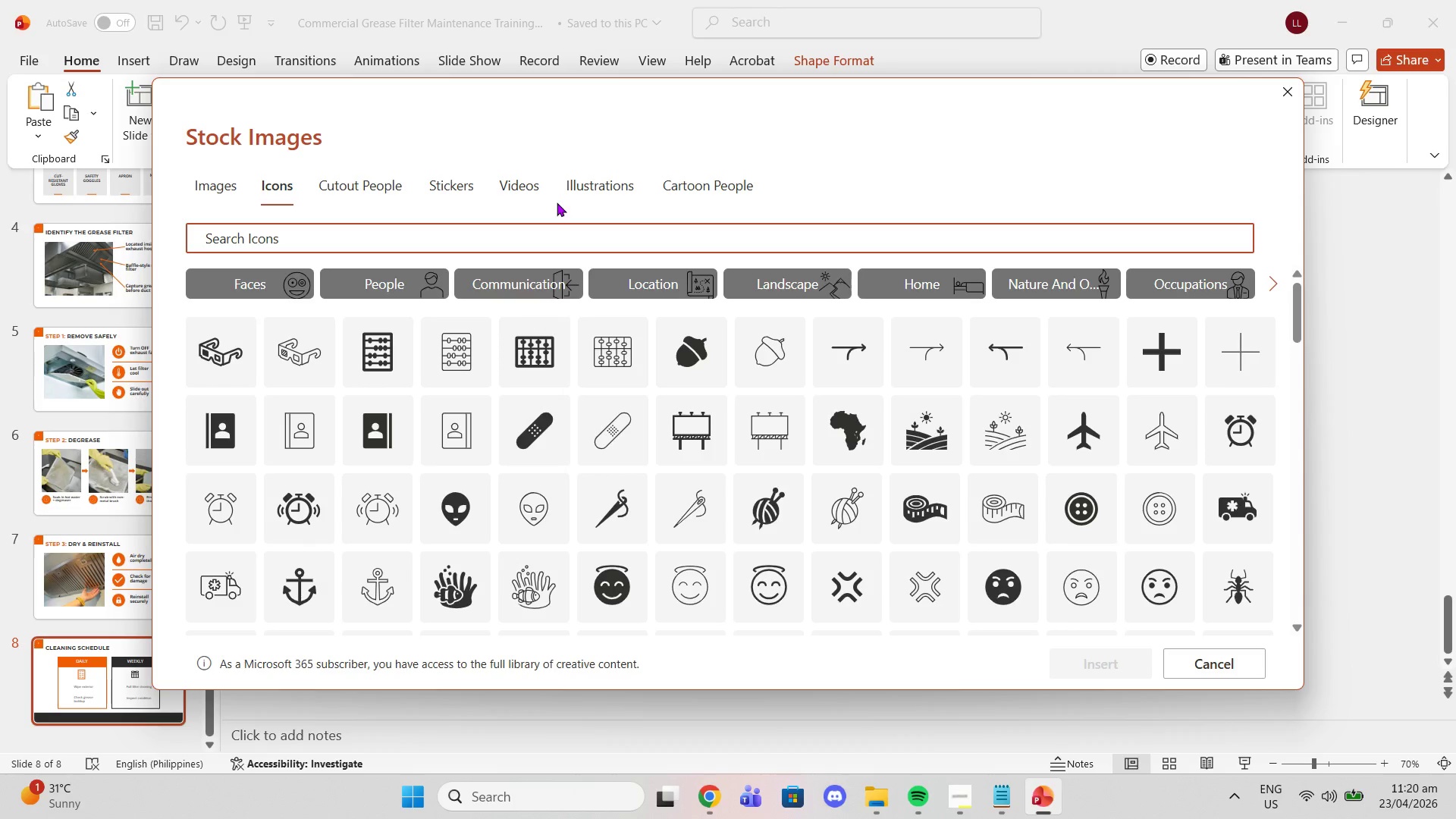 
type(wipe)
 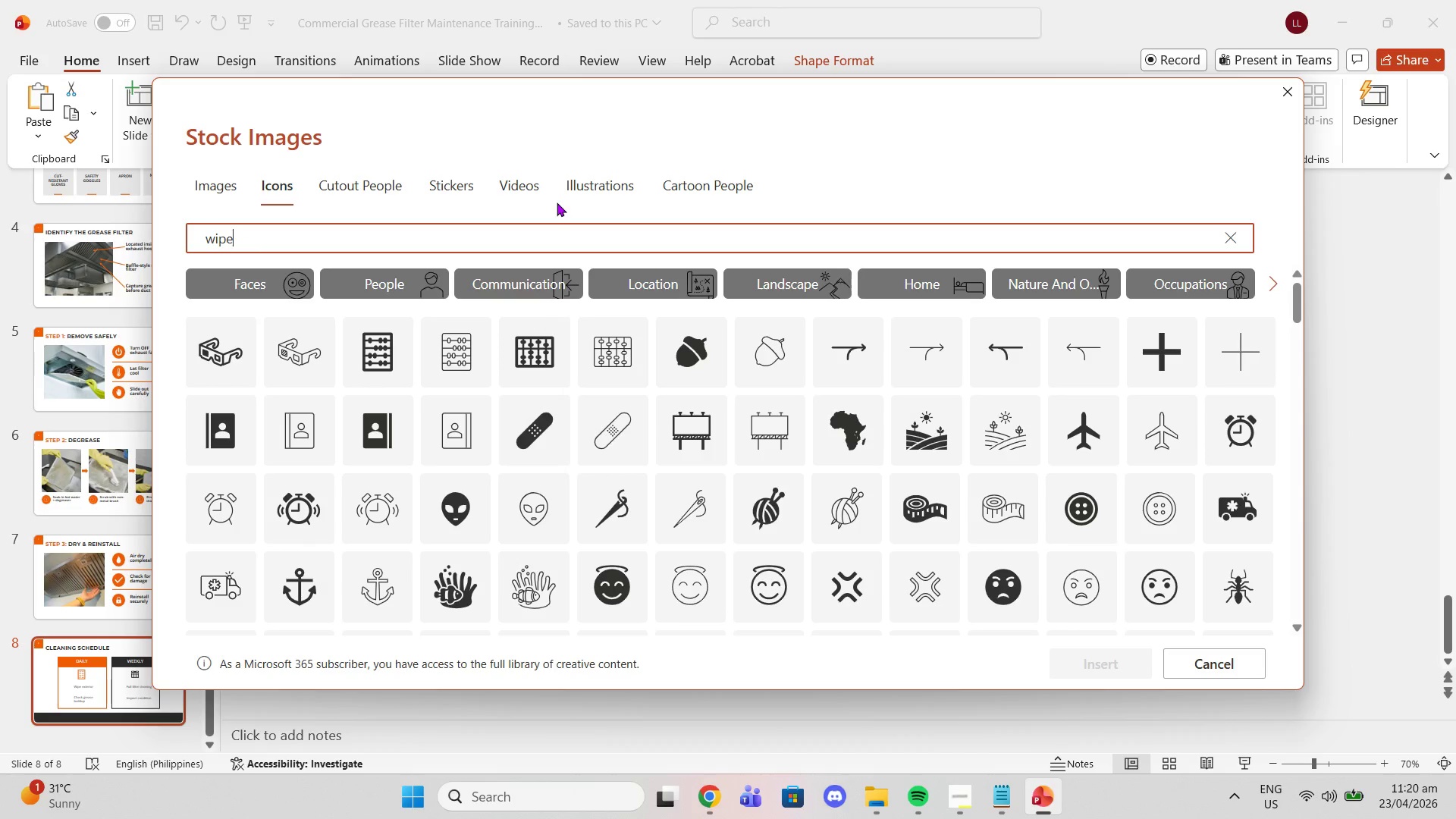 
key(Enter)
 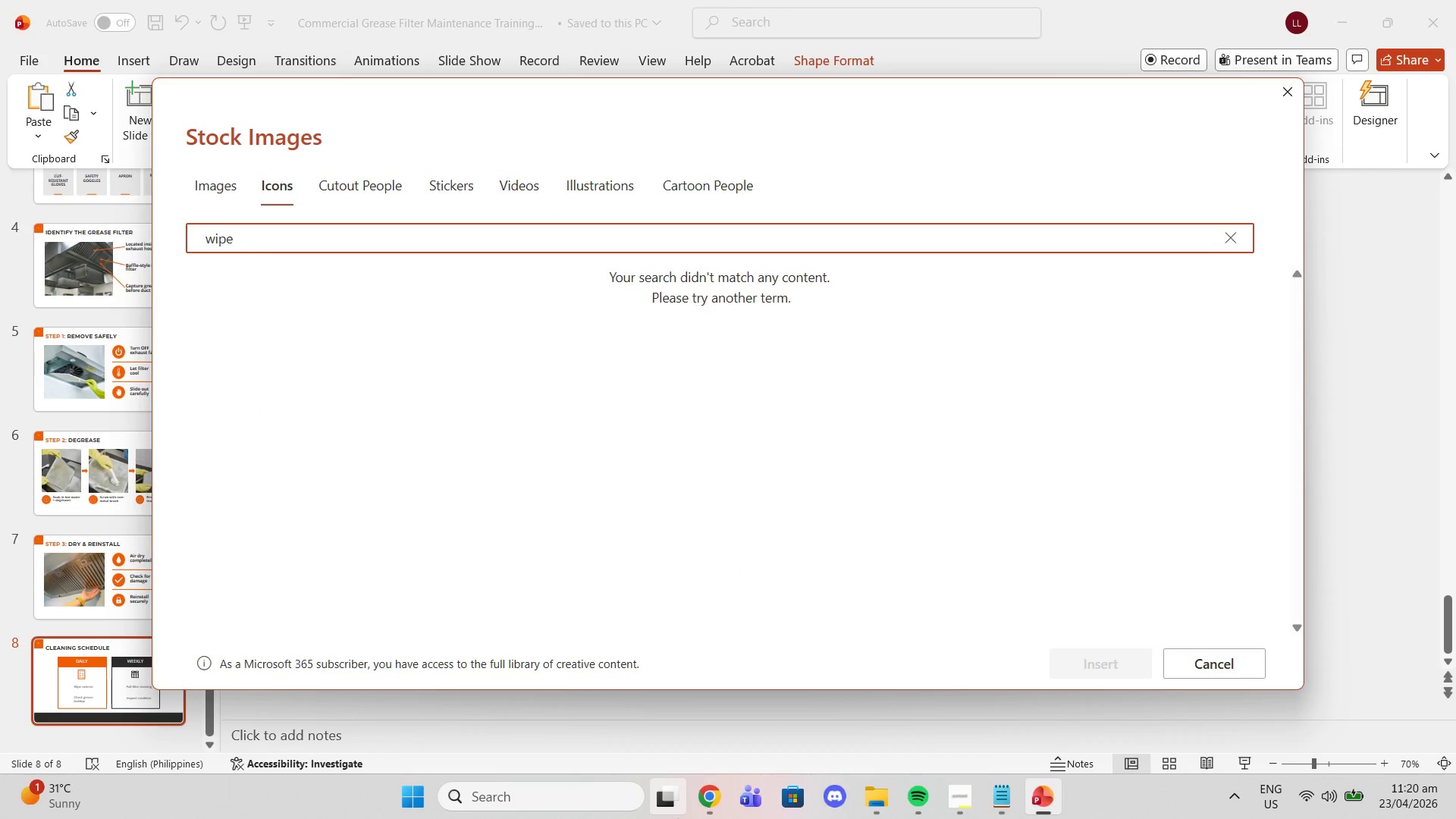 
left_click([716, 802])
 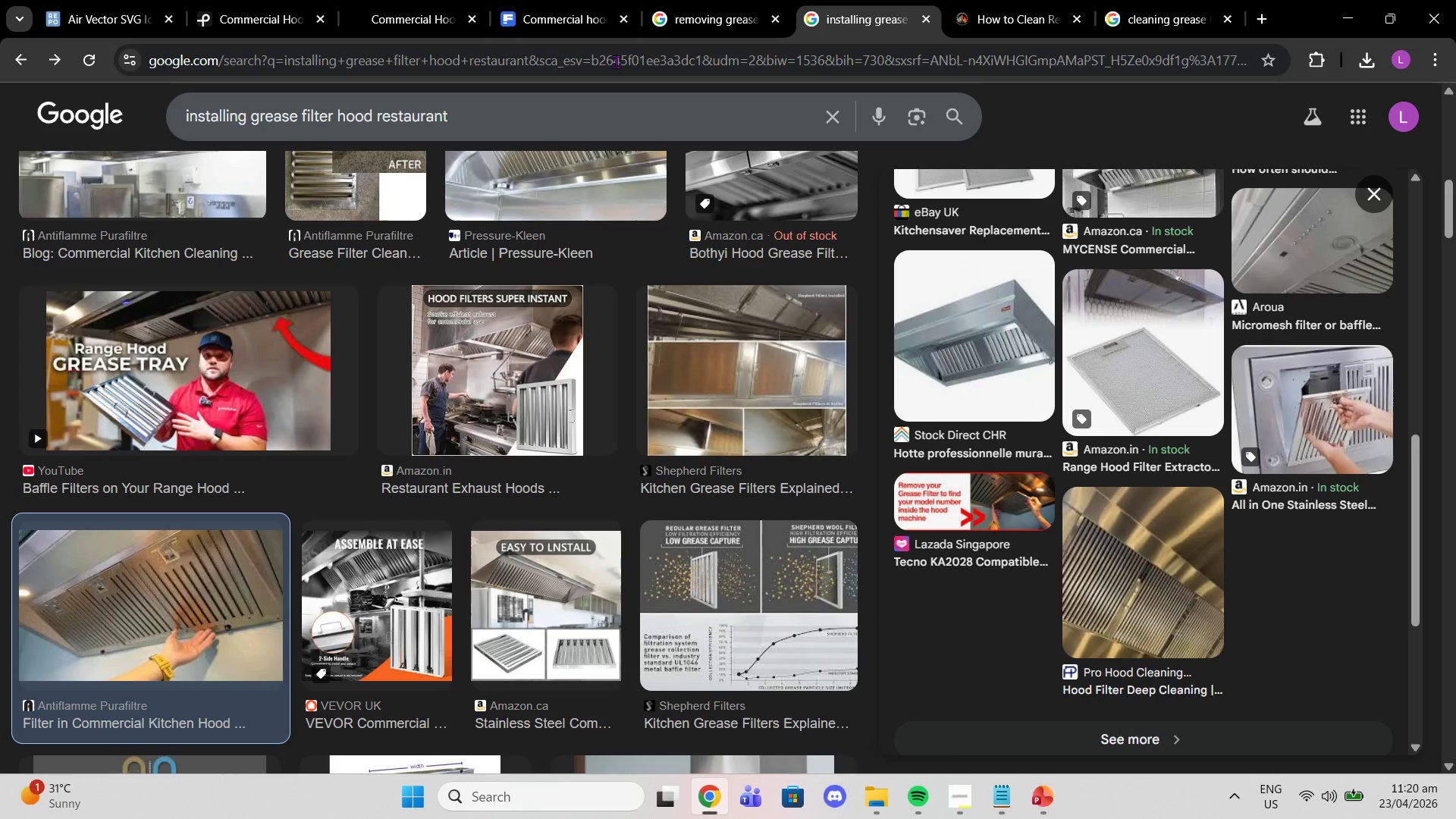 
left_click([582, 9])
 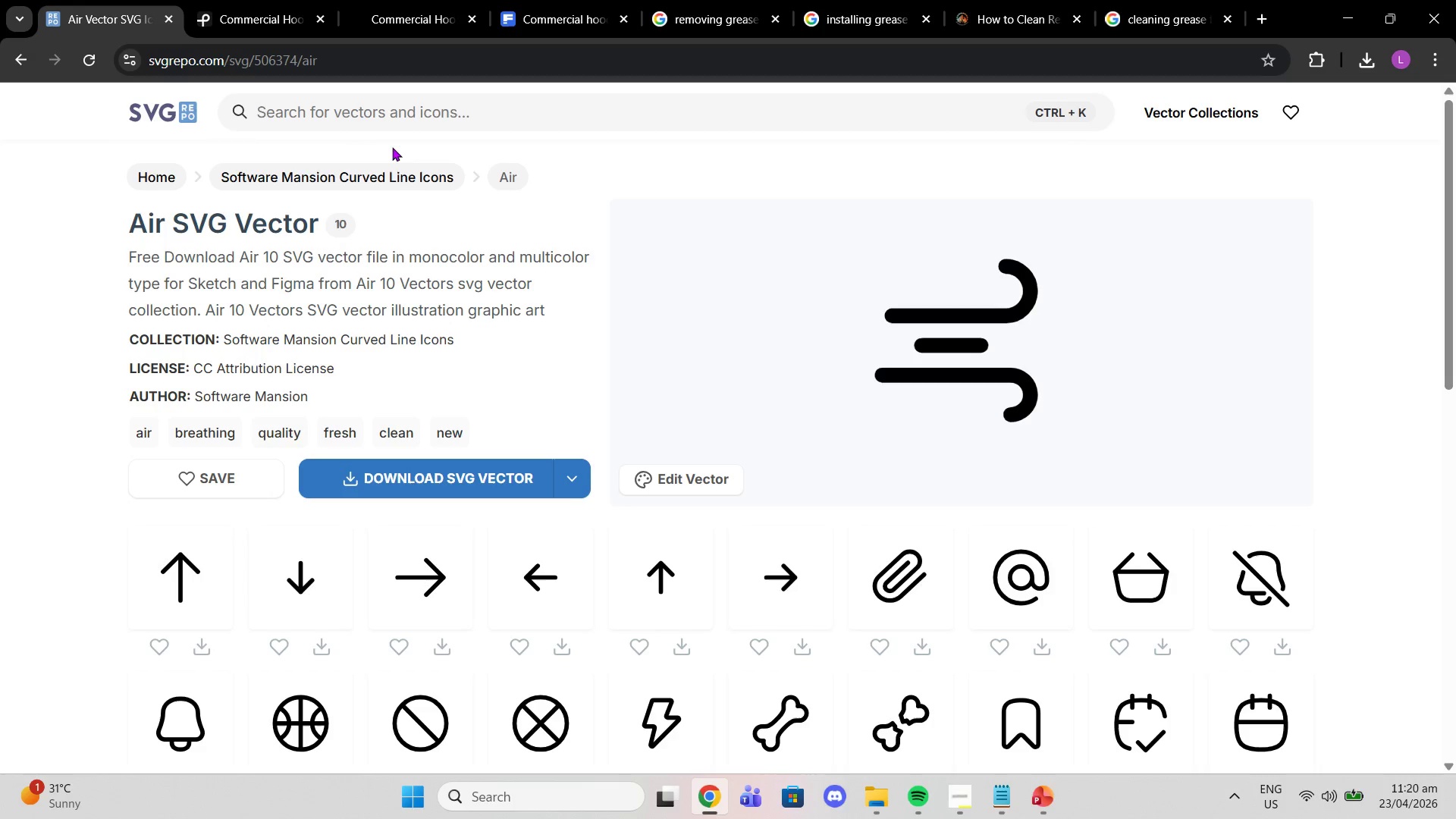 
left_click([379, 126])
 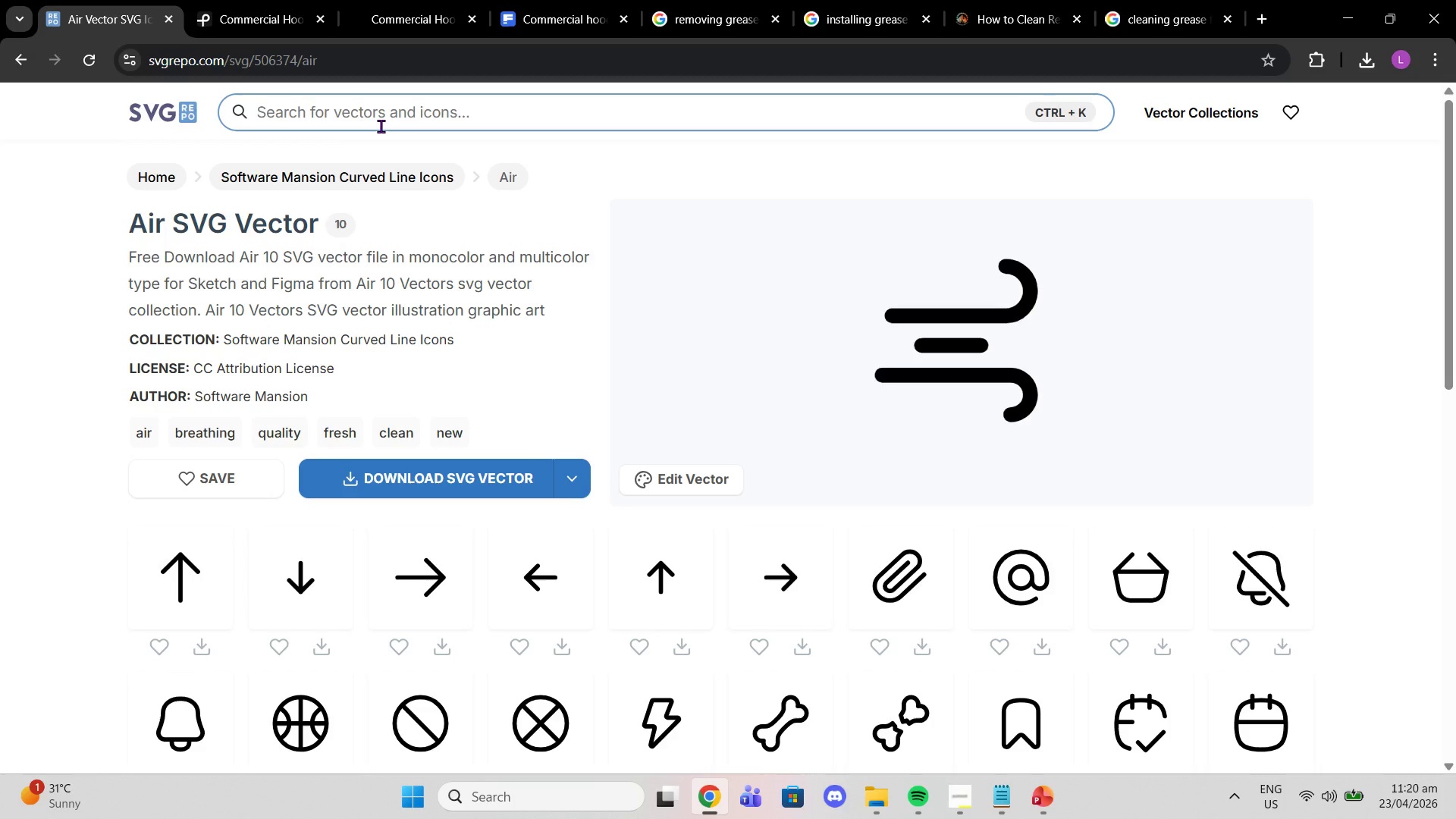 
type(wip[e)
key(Backspace)
key(Backspace)
type(e)
 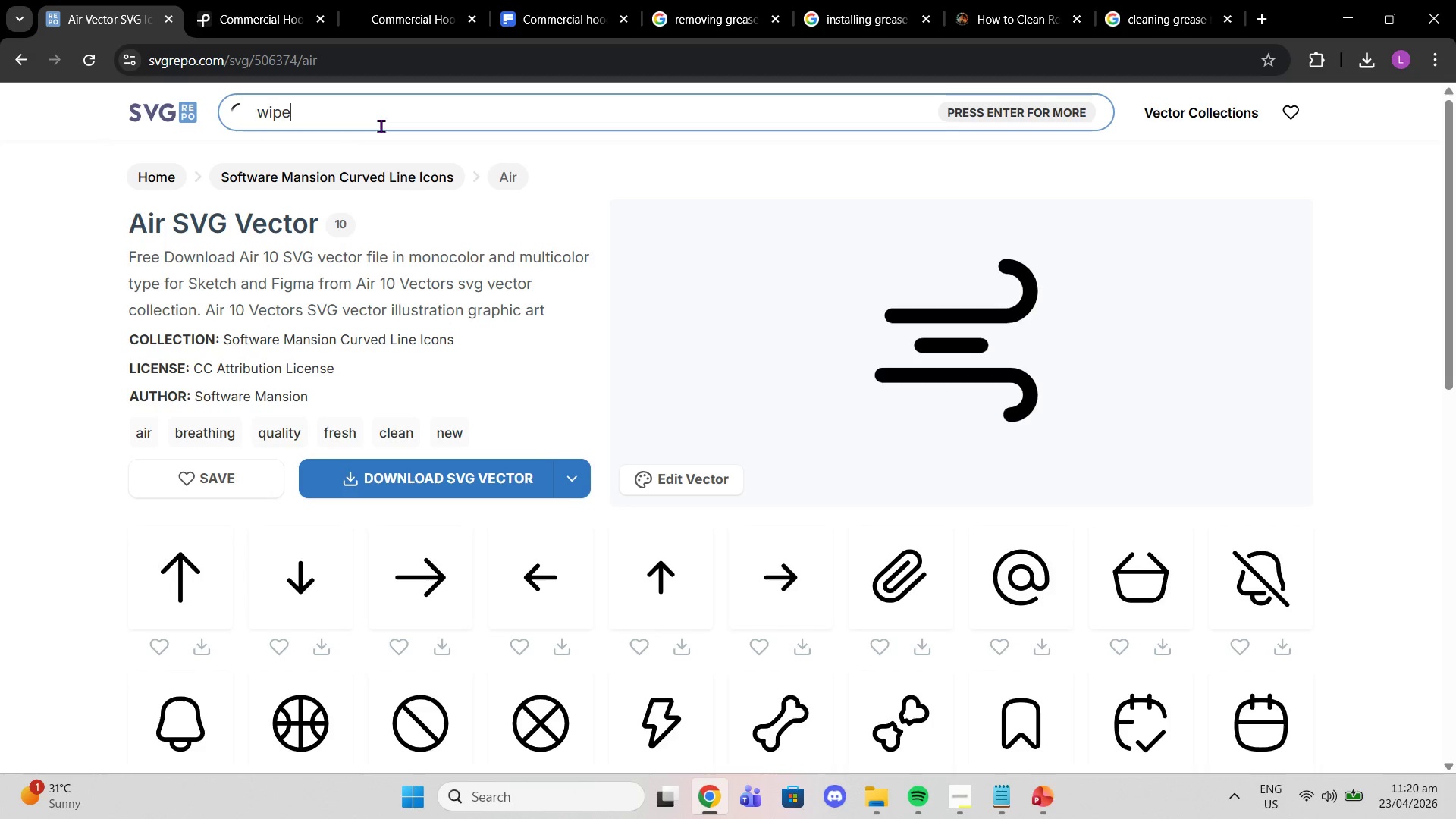 
key(Enter)